 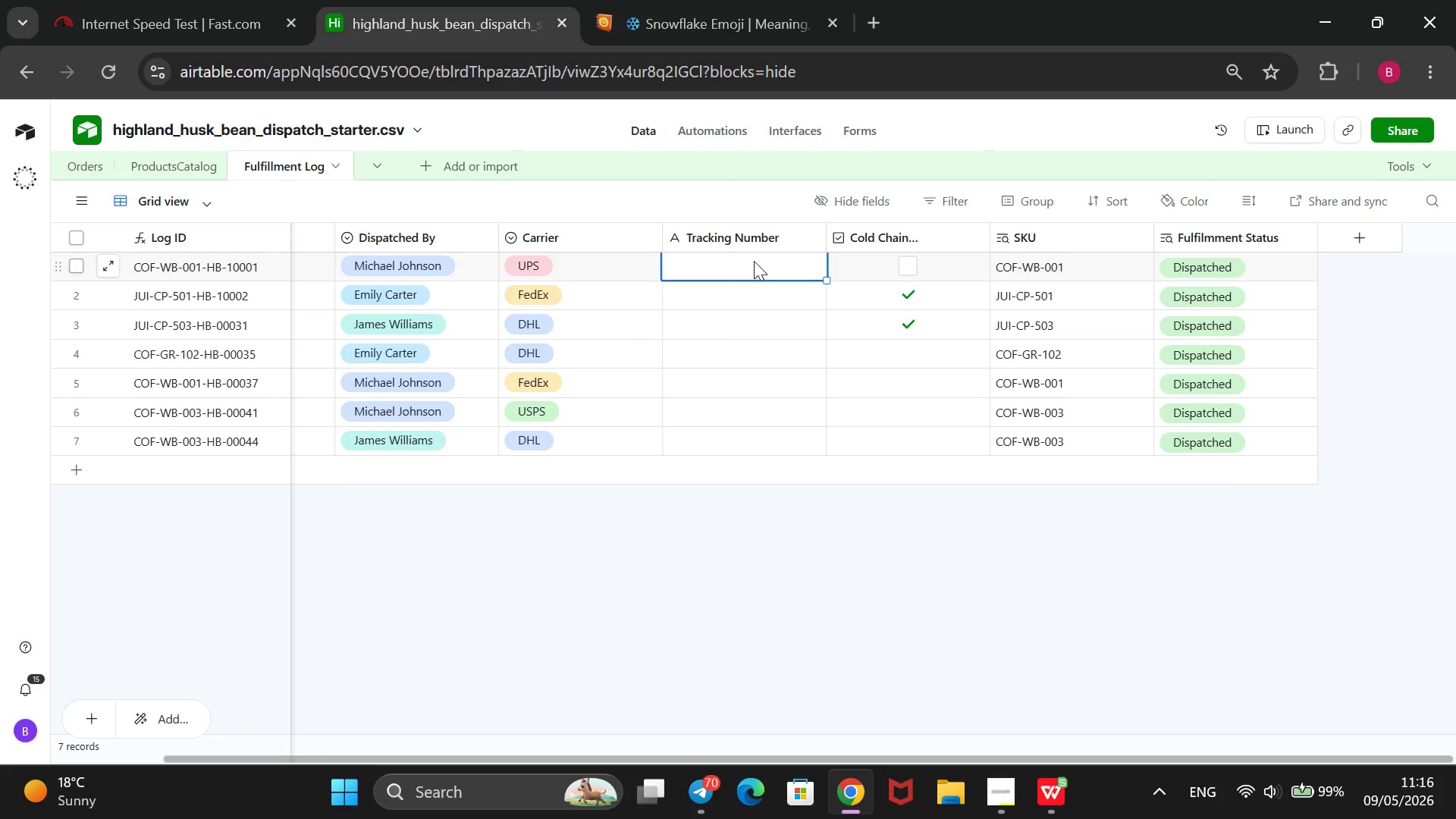 
type(12)
key(Backspace)
type(z)
key(Backspace)
type(ZA5F3O)
key(Backspace)
type(038438585Y408)
 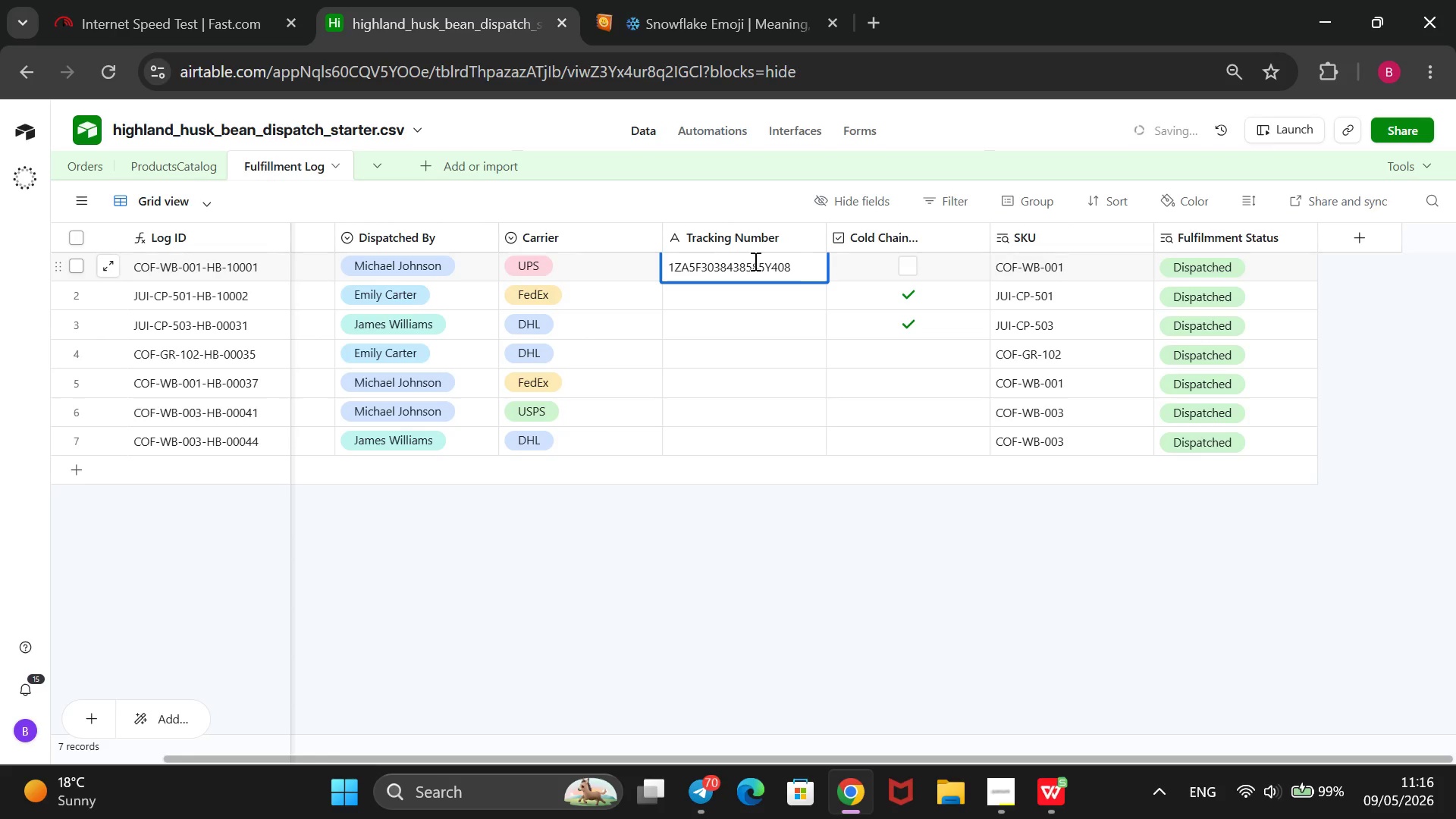 
key(ArrowLeft)
 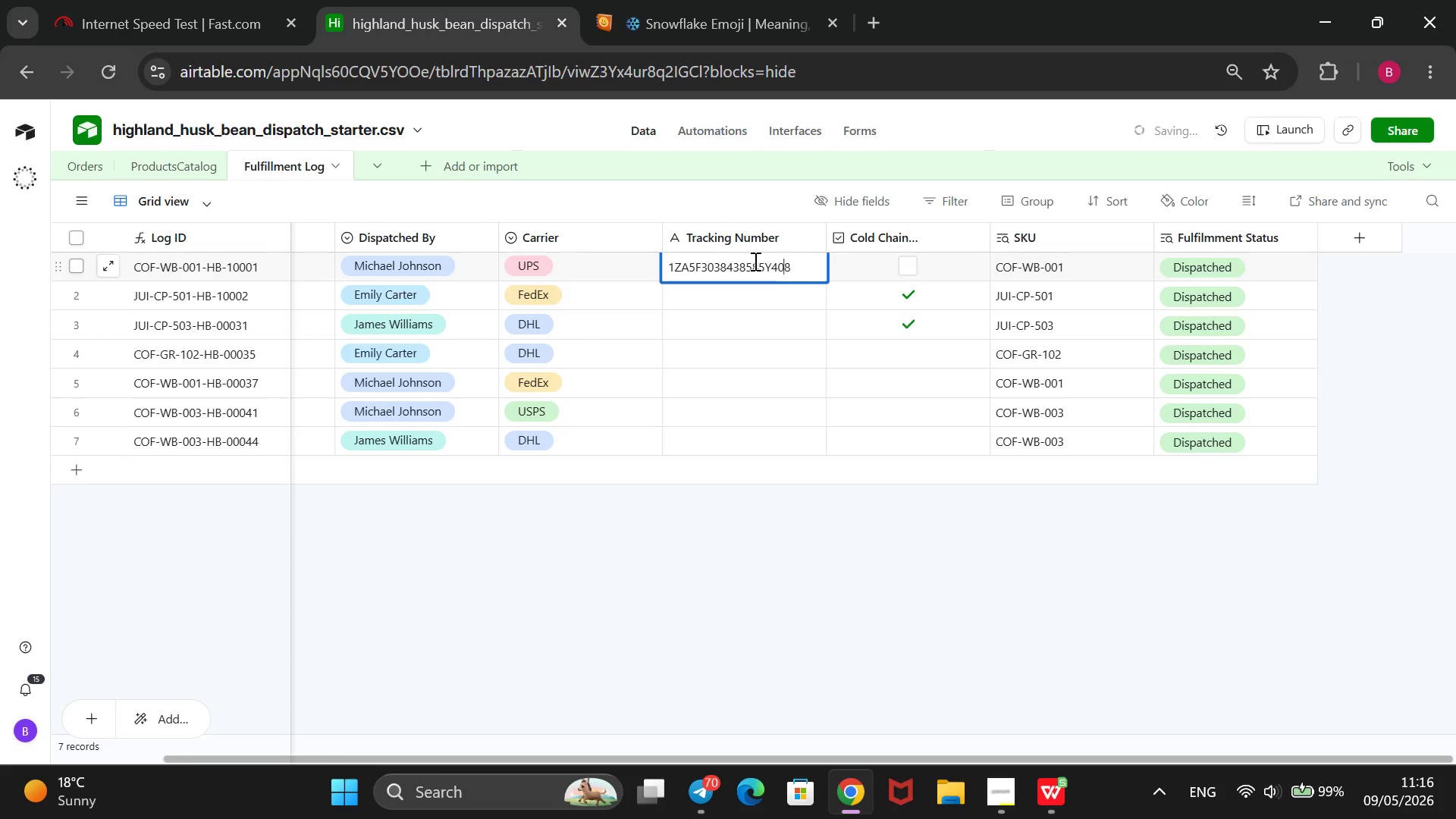 
key(ArrowLeft)
 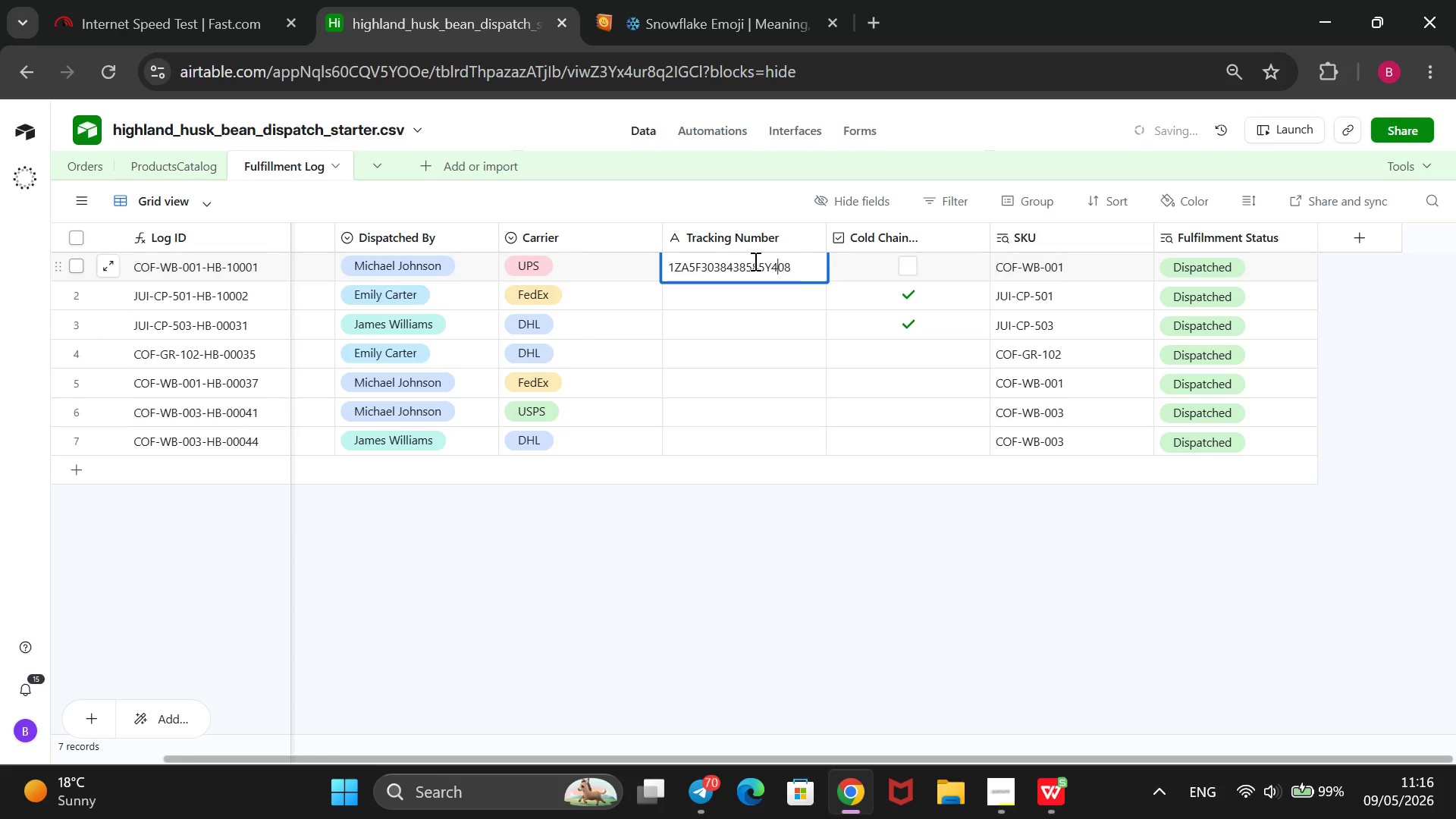 
key(ArrowLeft)
 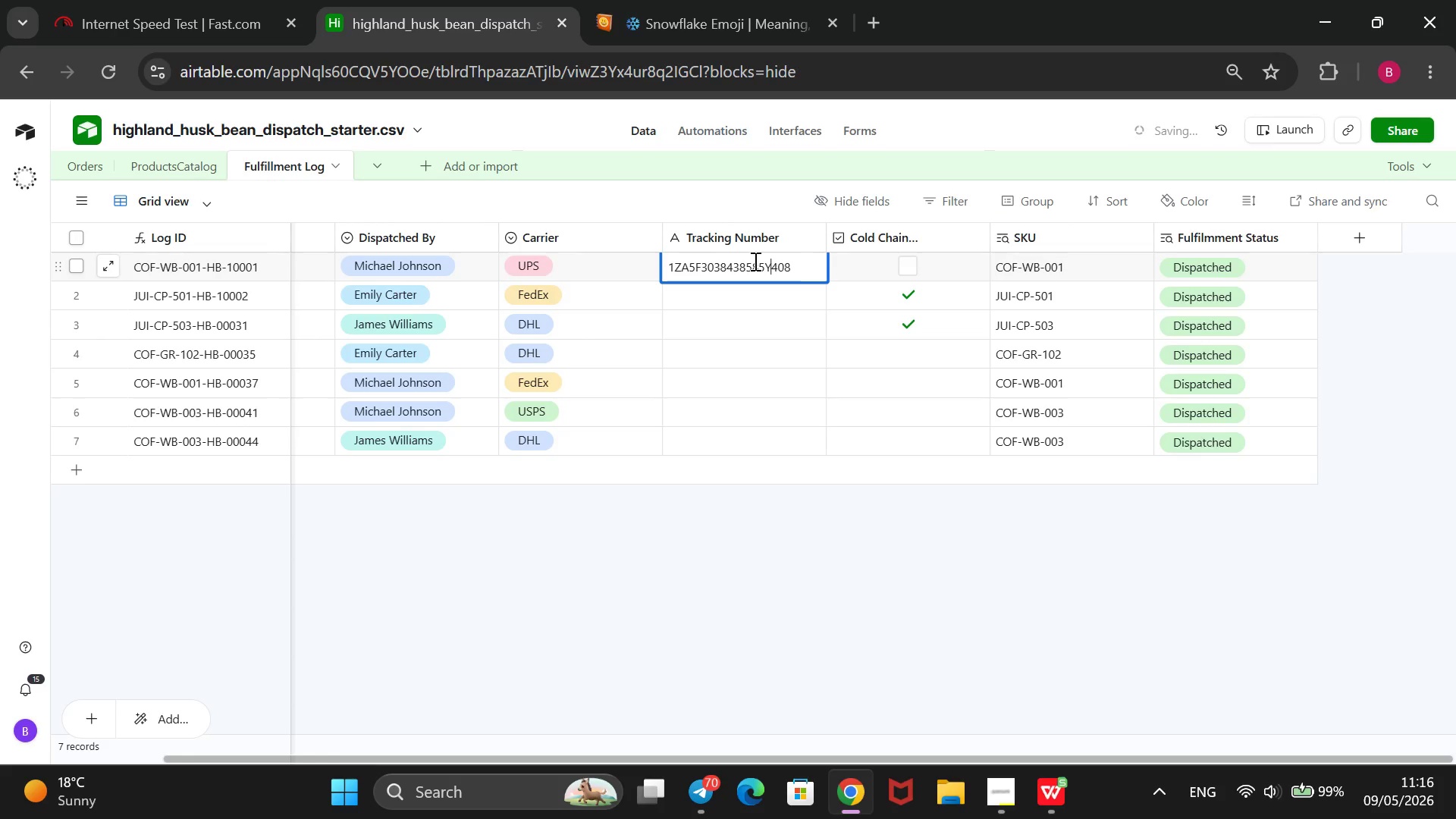 
key(Backspace)
 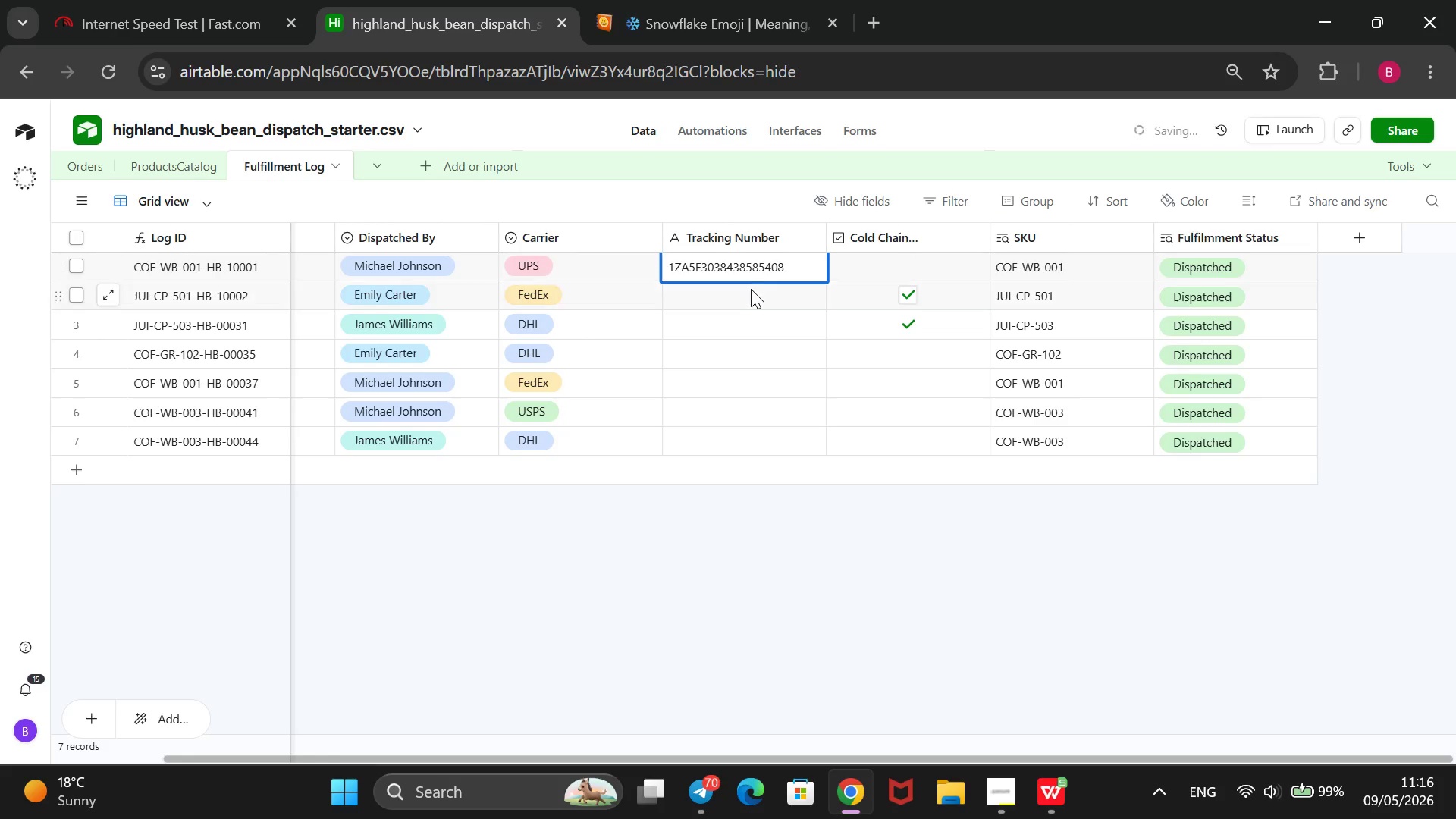 
left_click([748, 293])
 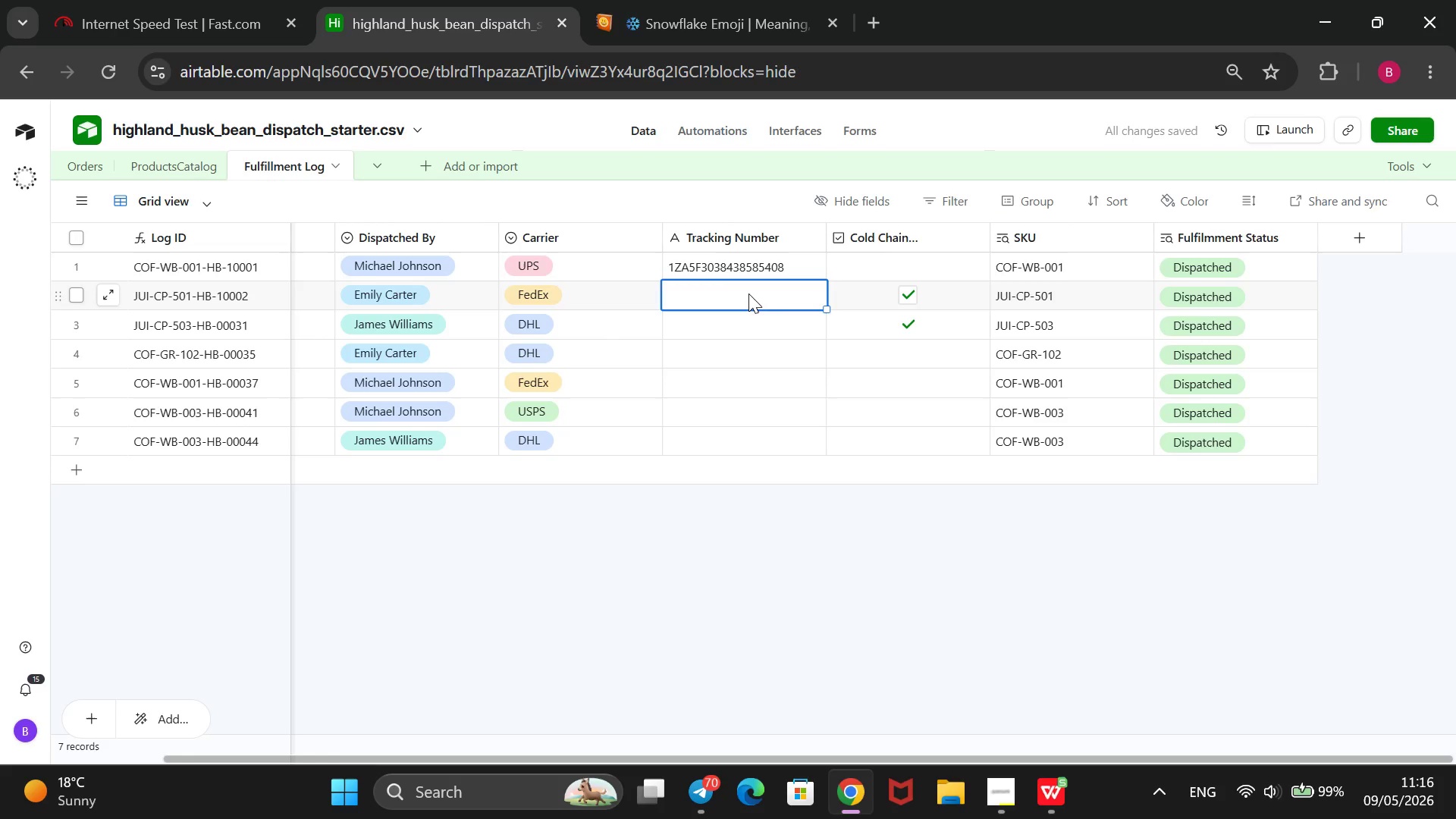 
wait(6.06)
 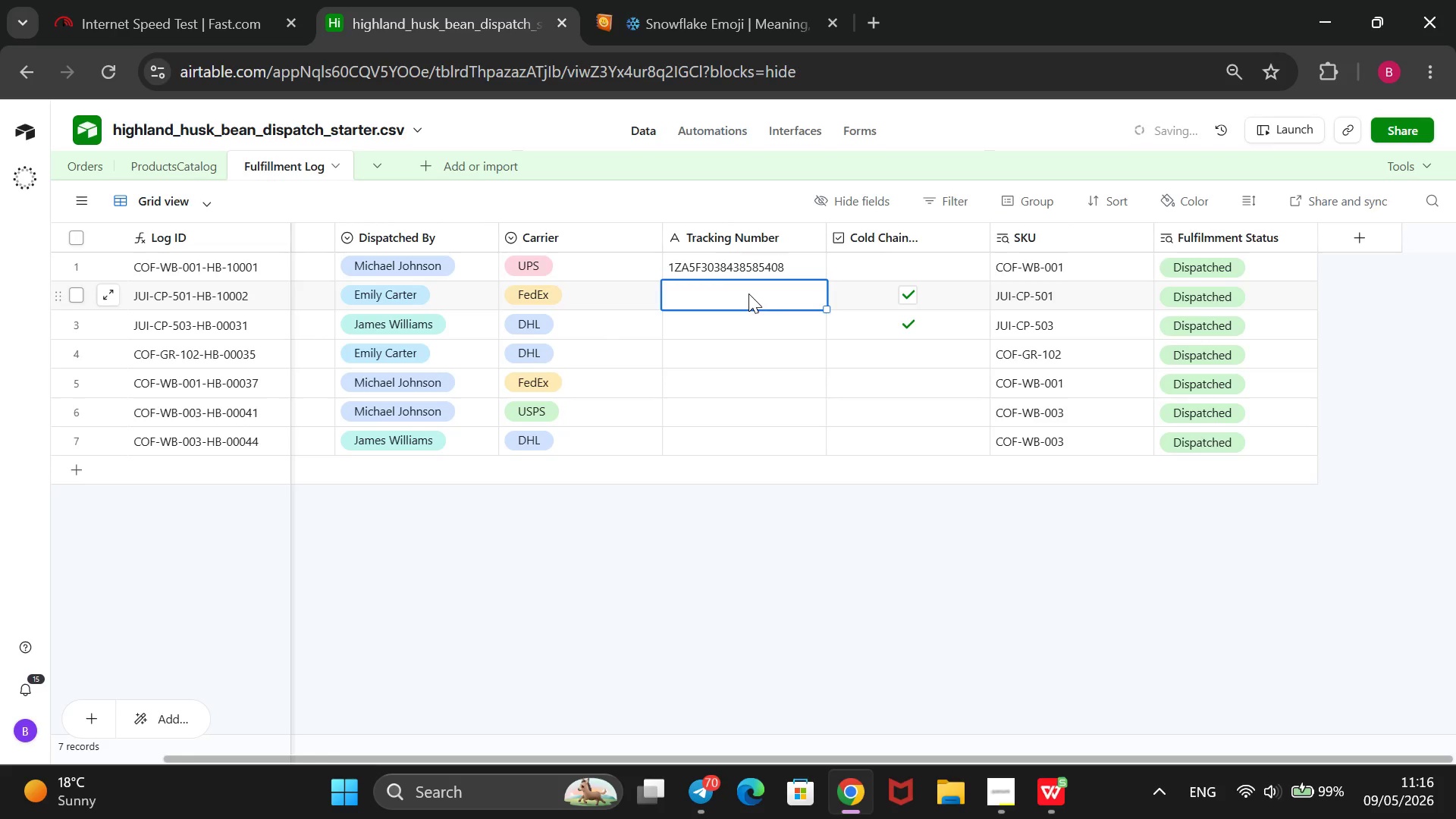 
type(777238747008680660)
 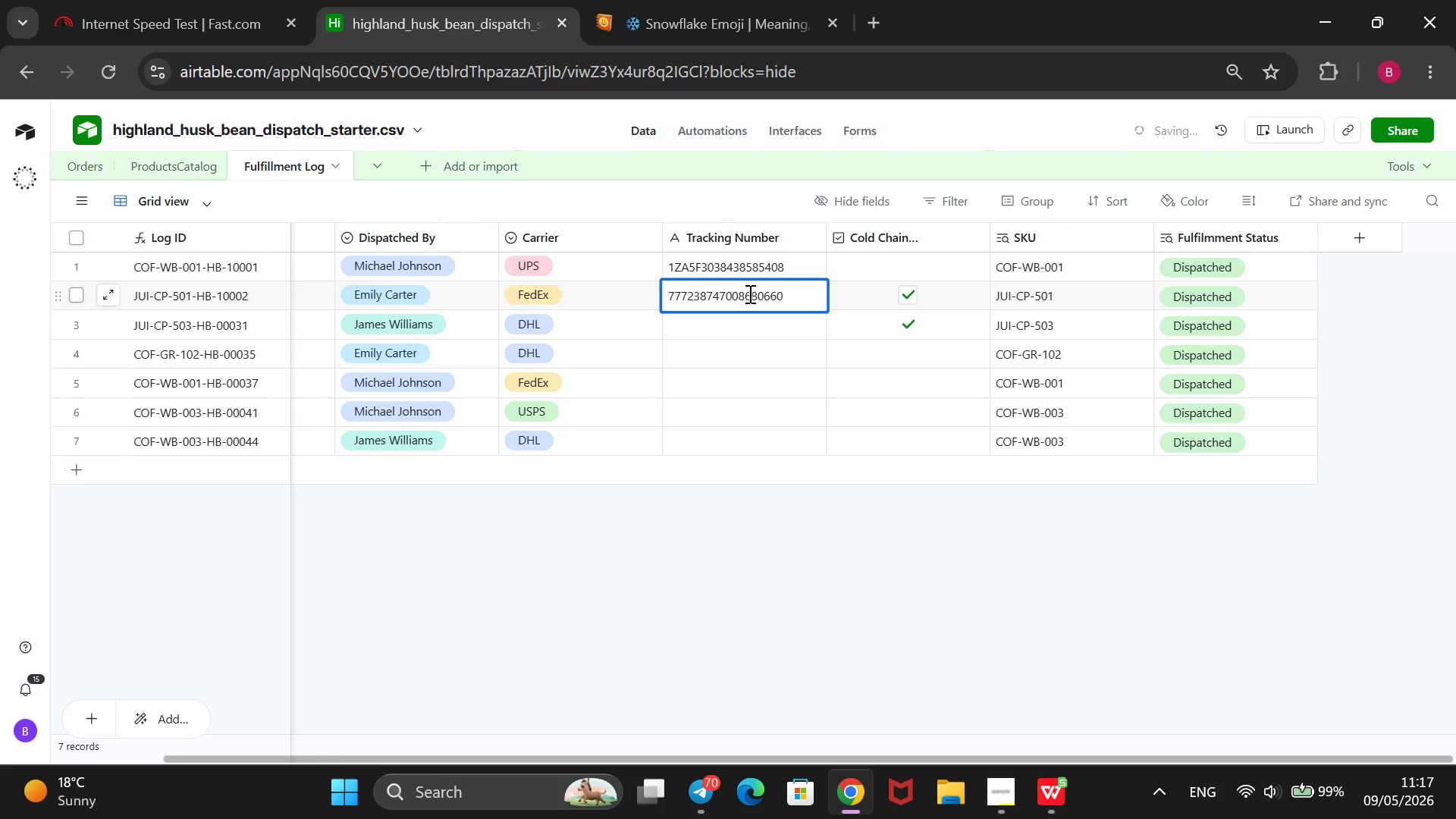 
wait(5.01)
 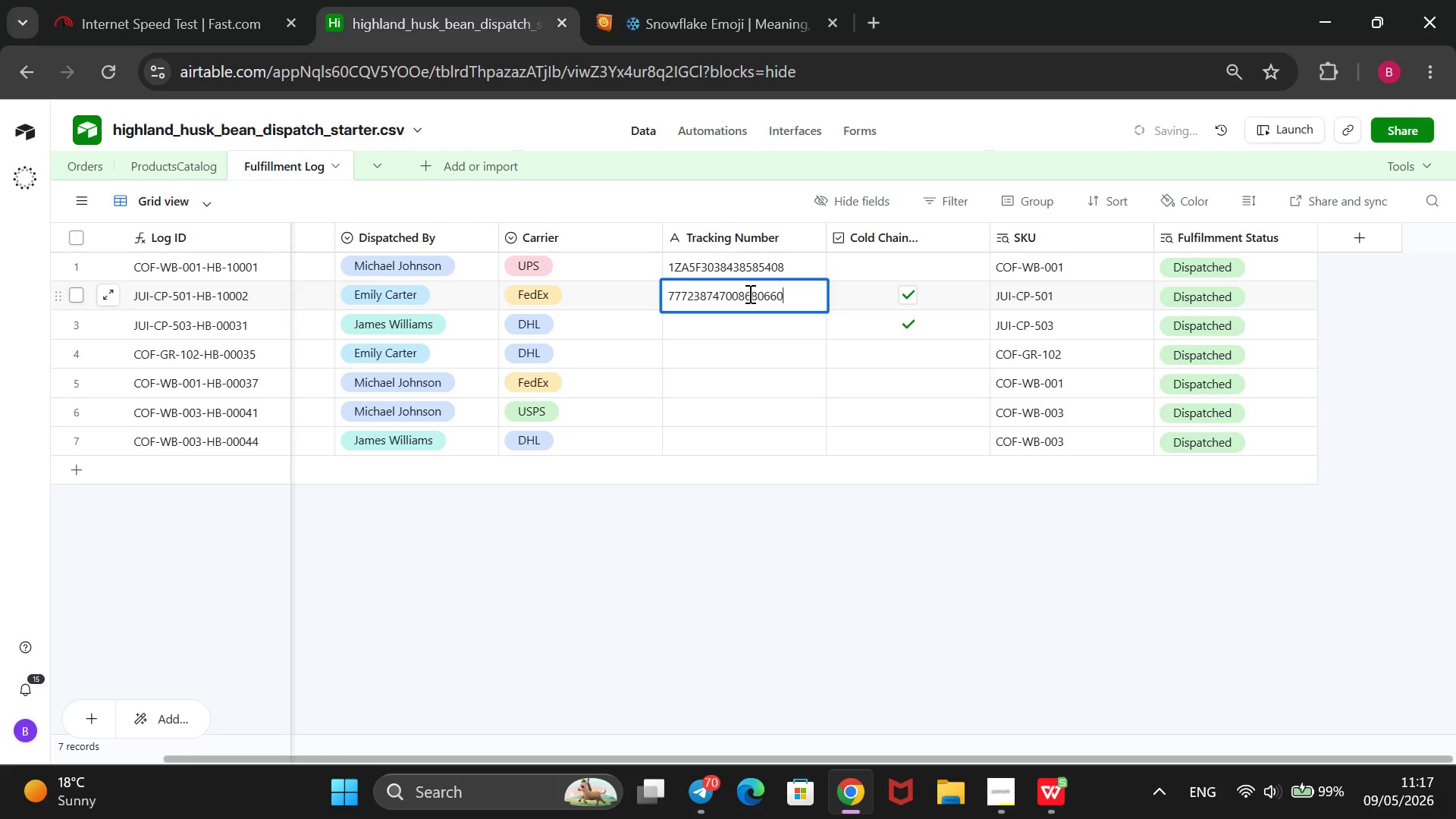 
key(Backspace)
 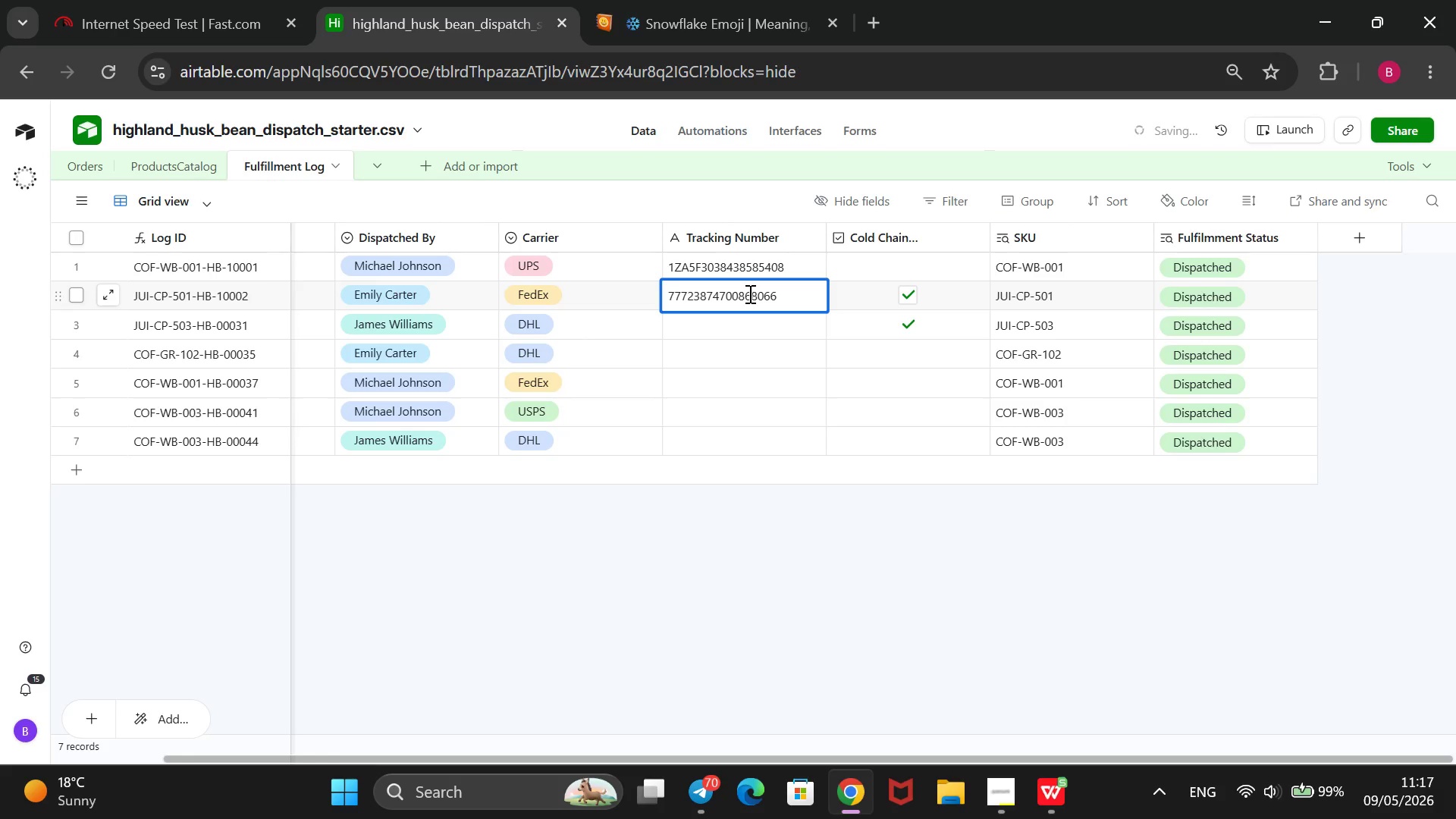 
key(Backspace)
 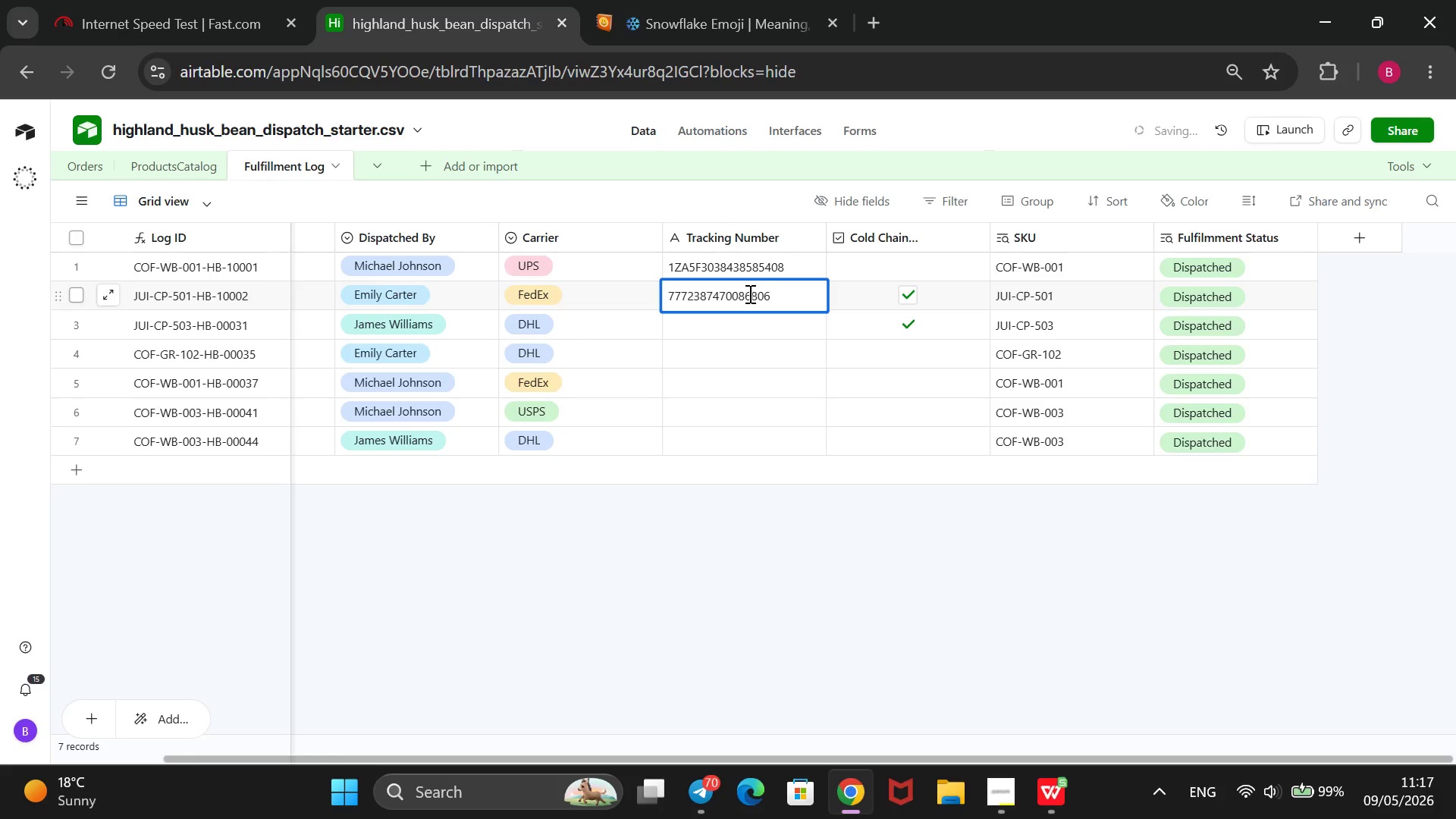 
key(Backspace)
 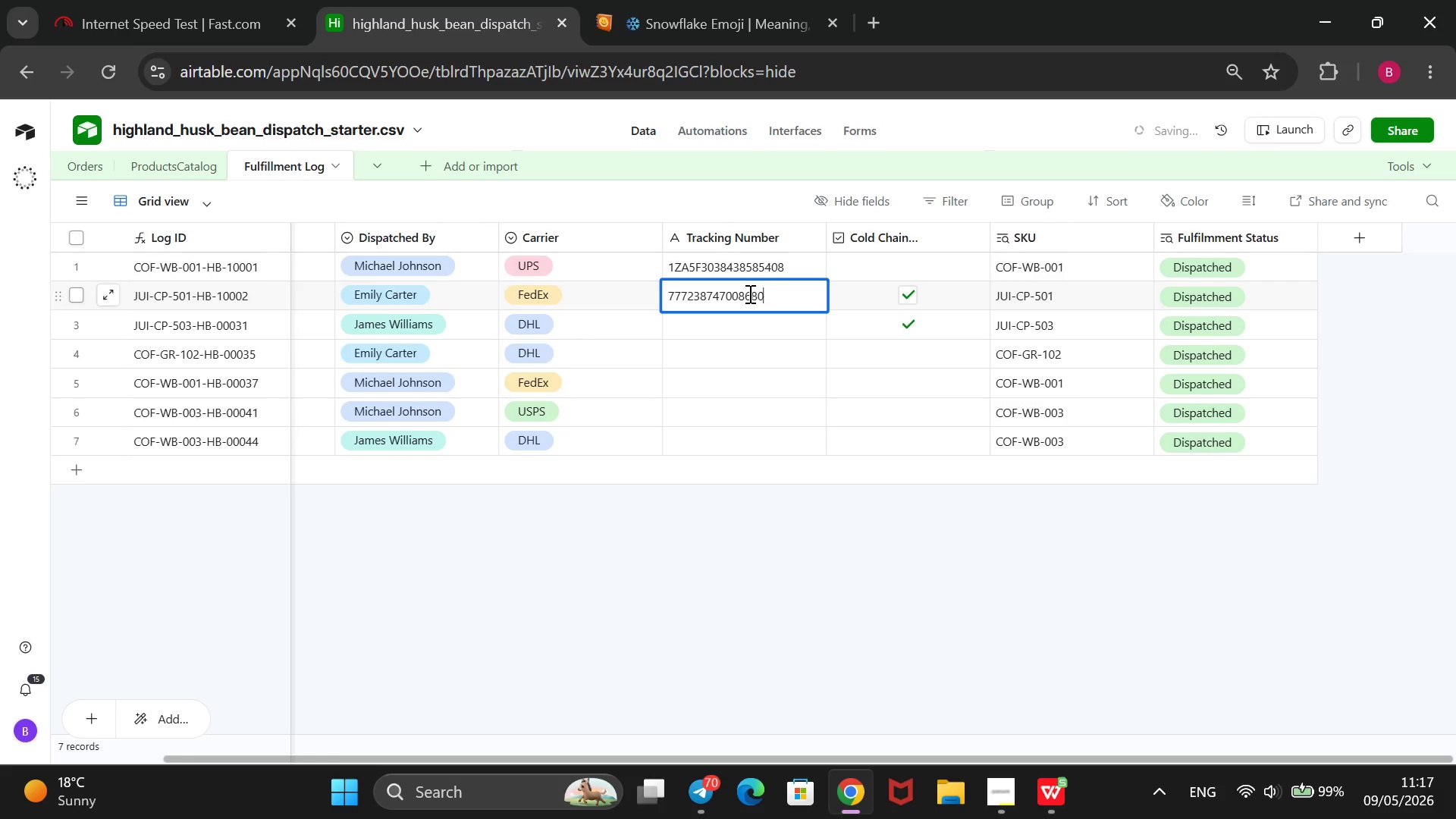 
key(Backspace)
 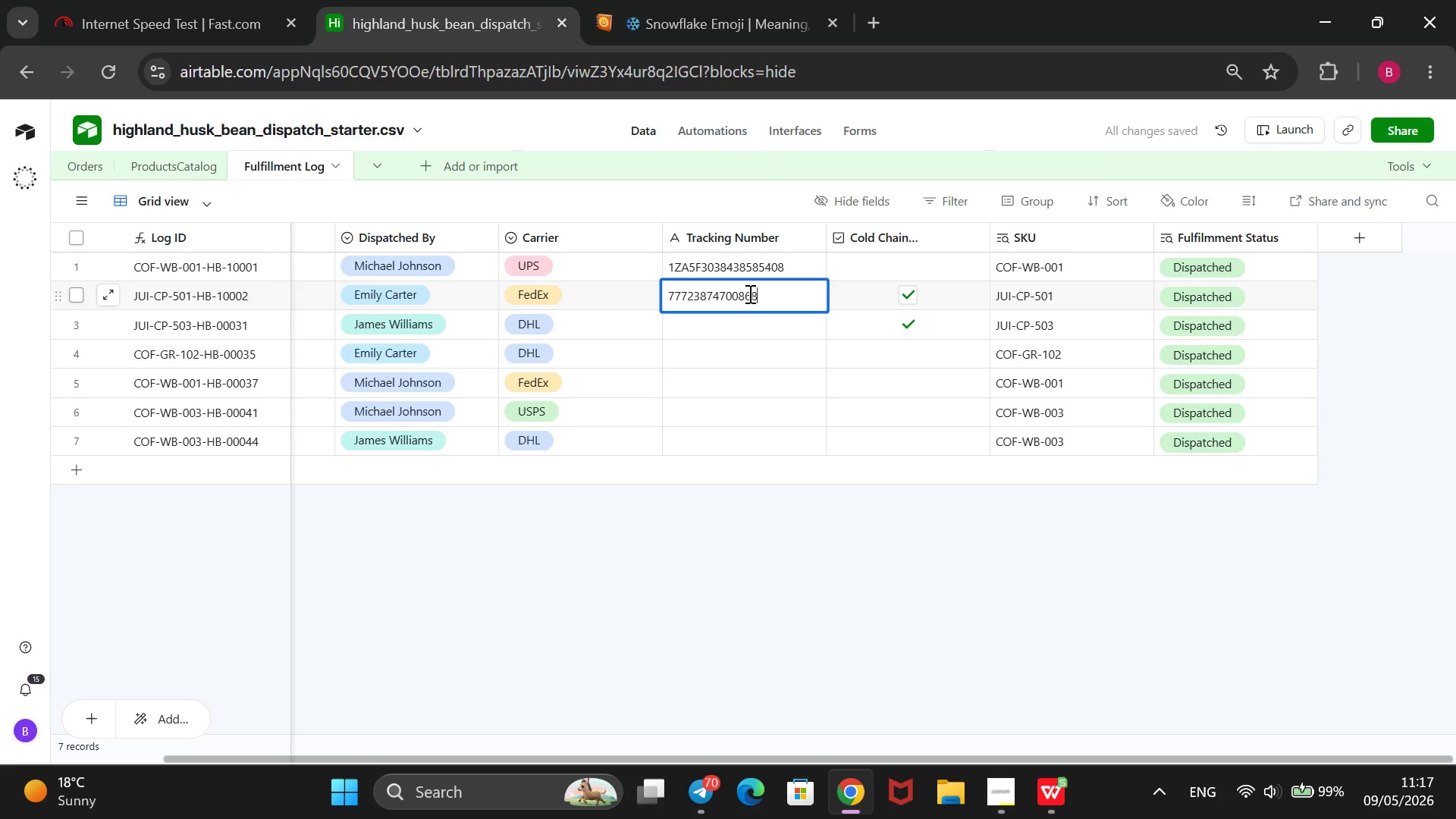 
key(Backspace)
 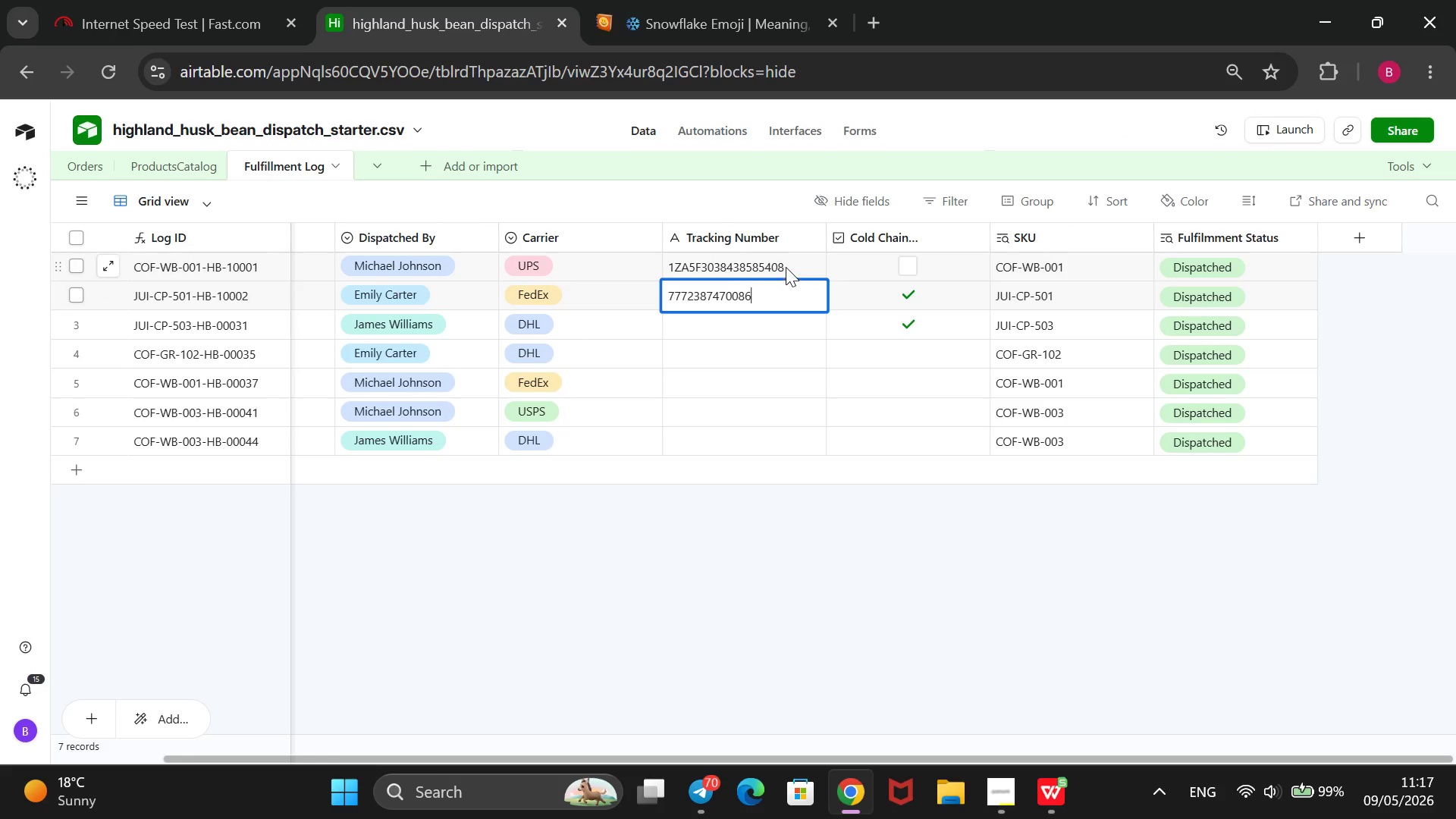 
left_click([788, 265])
 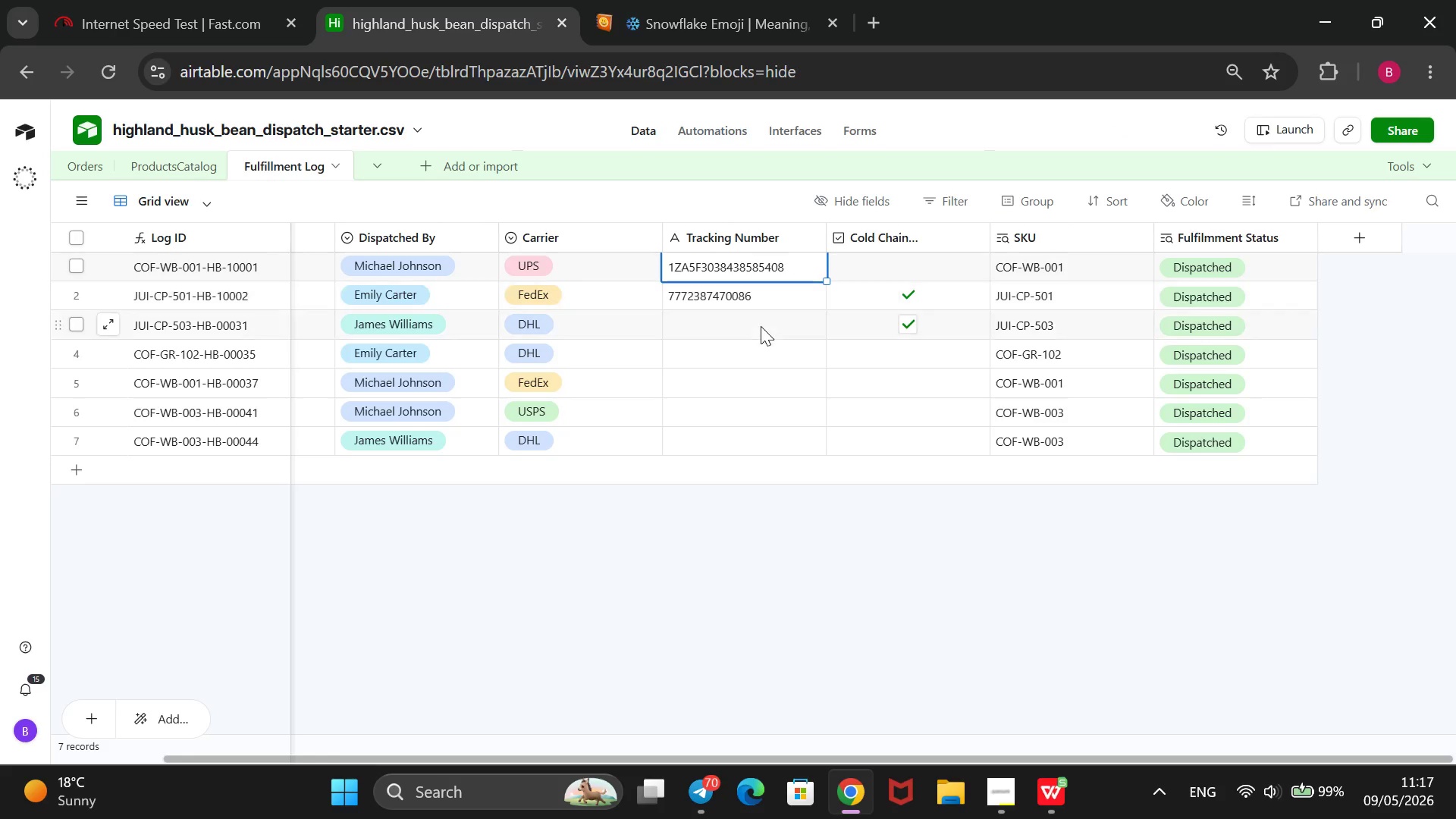 
left_click([761, 317])
 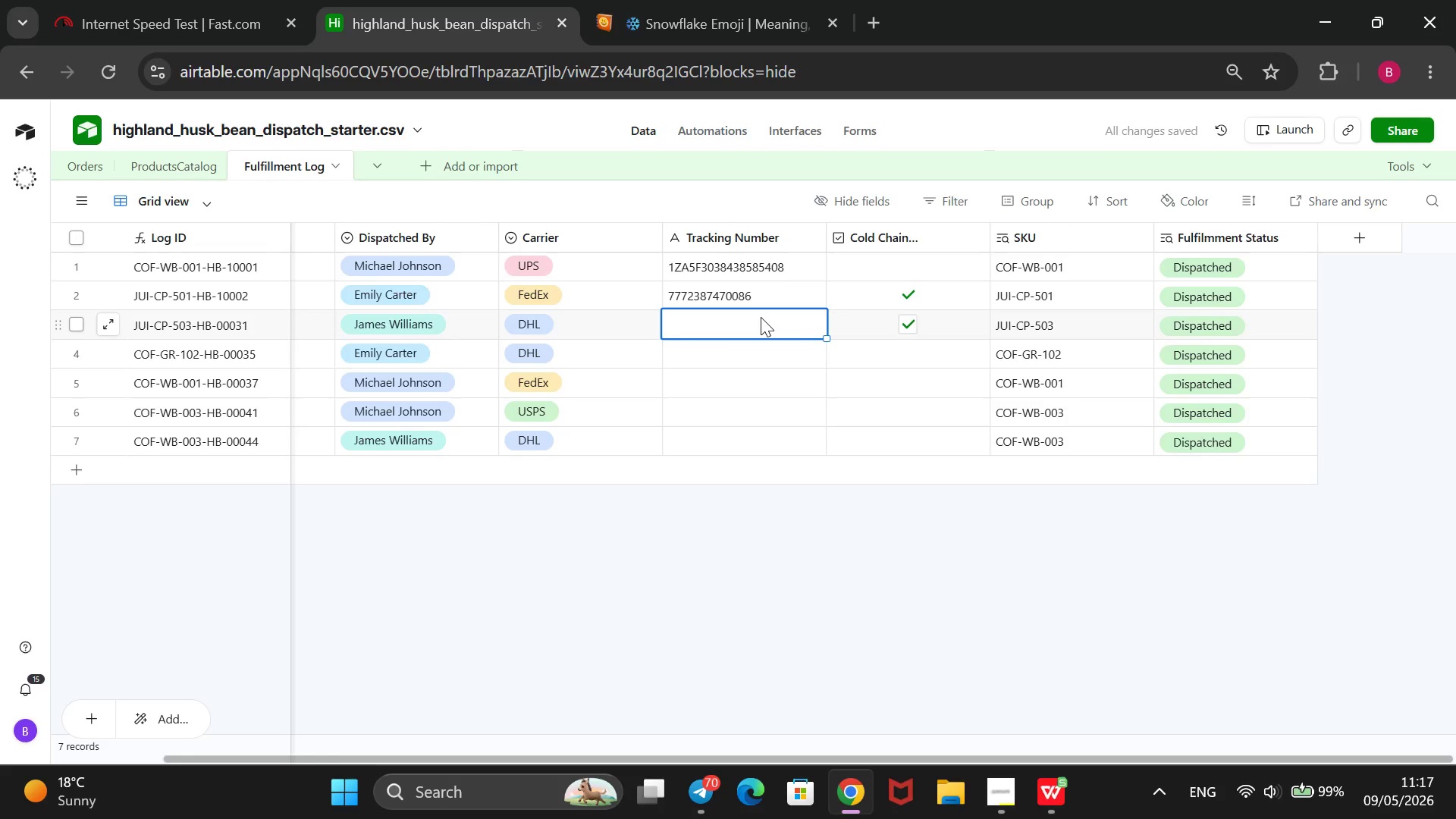 
wait(8.51)
 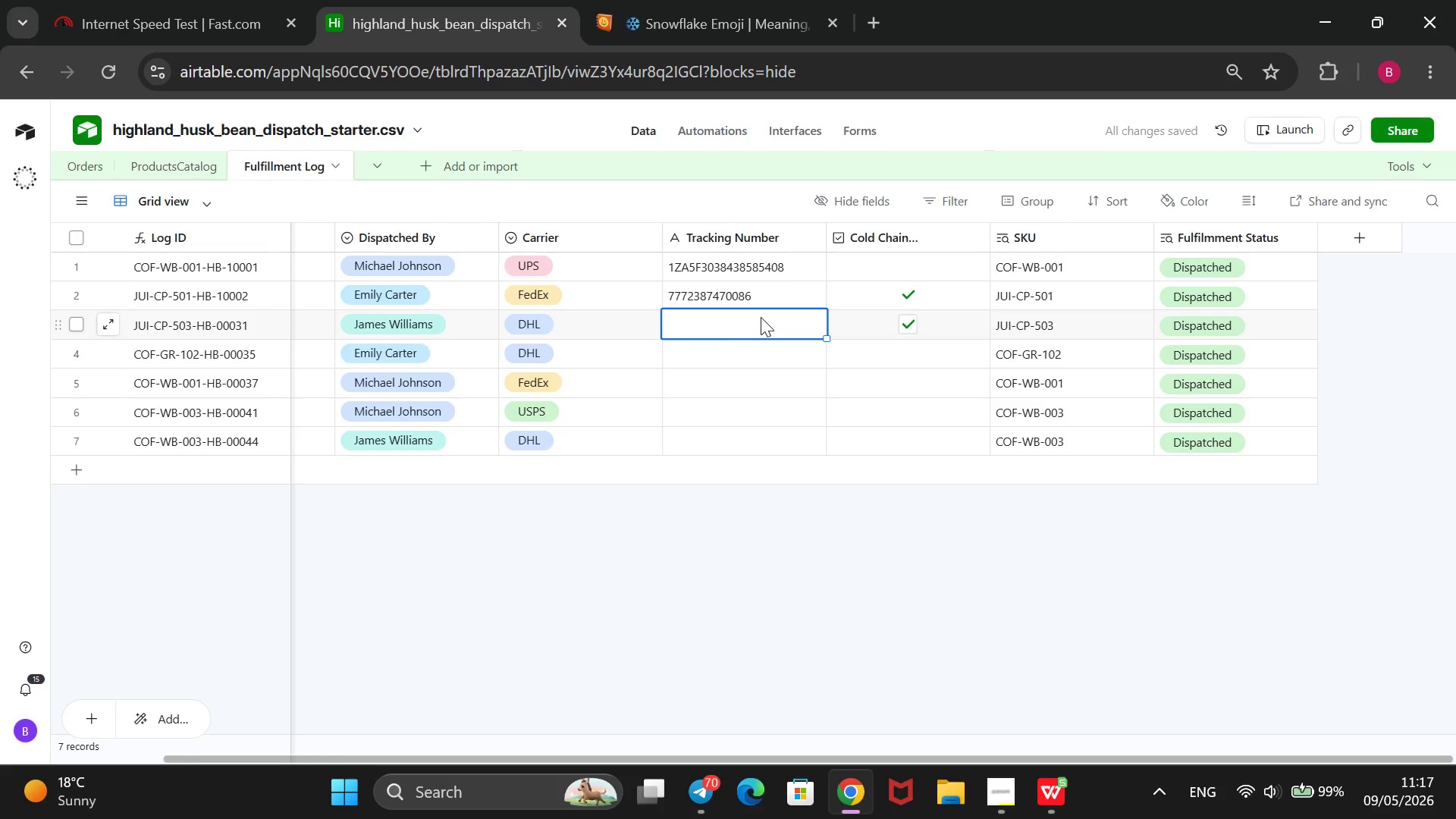 
key(Tab)
 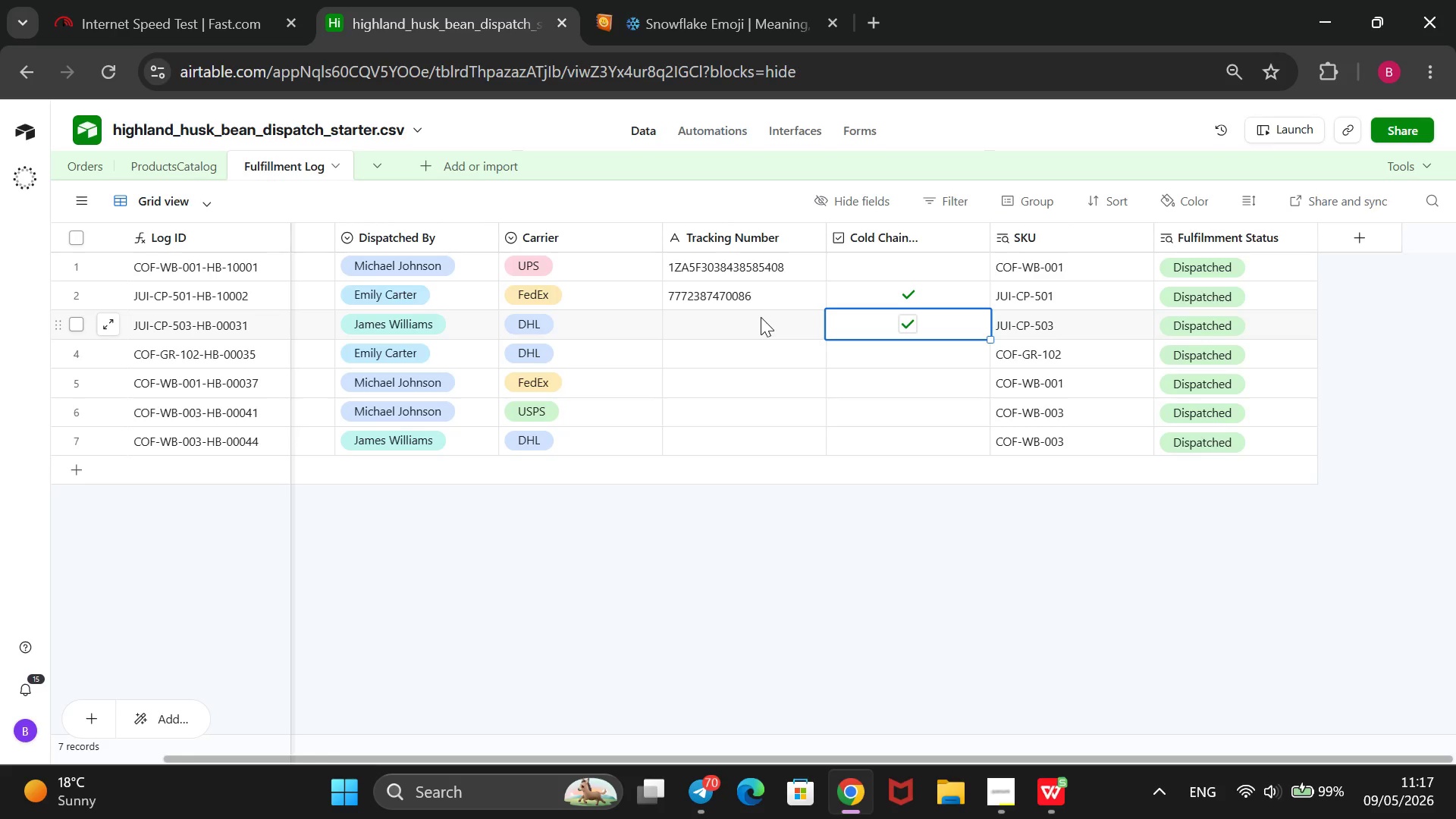 
key(CapsLock)
 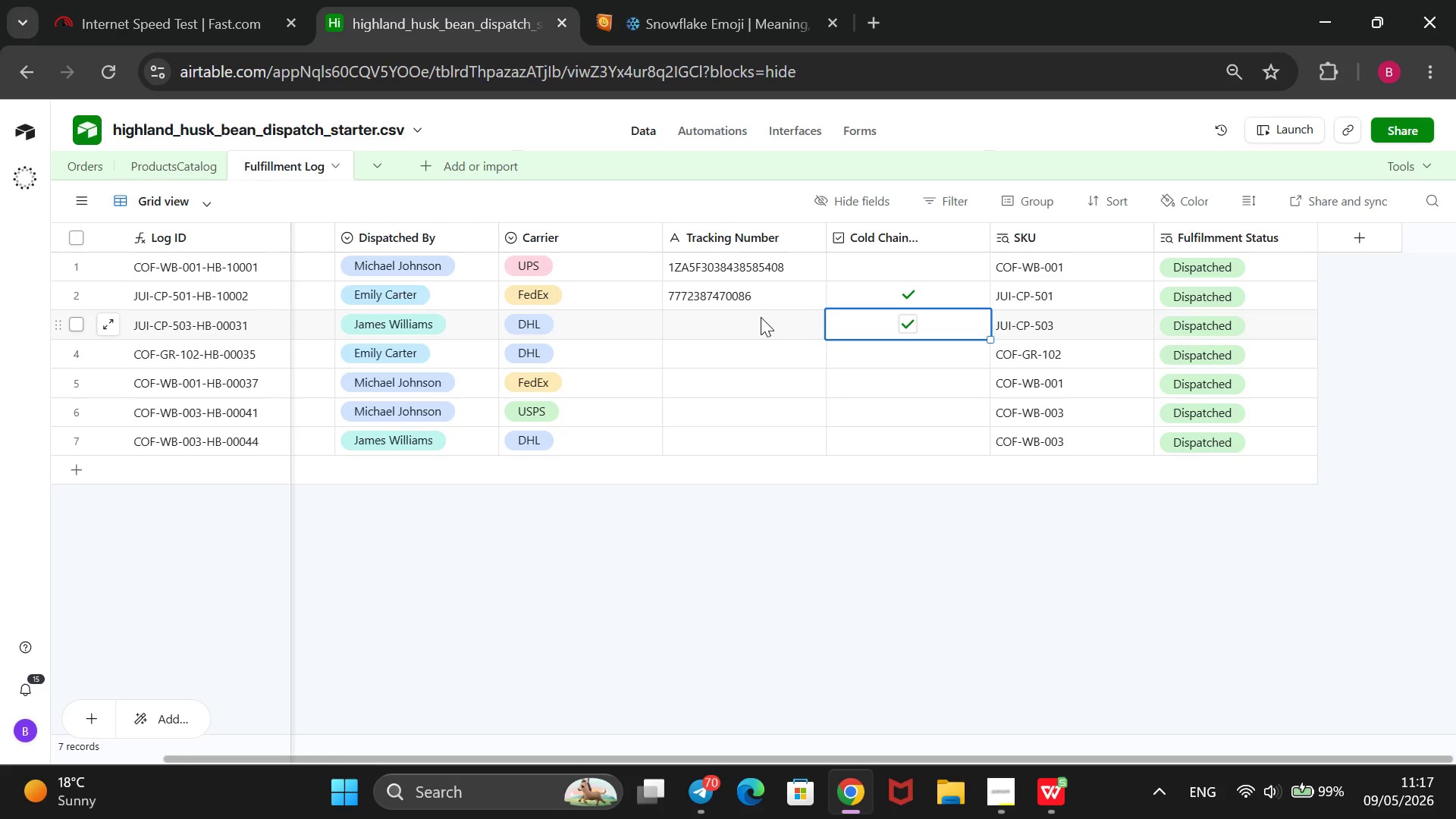 
key(3)
 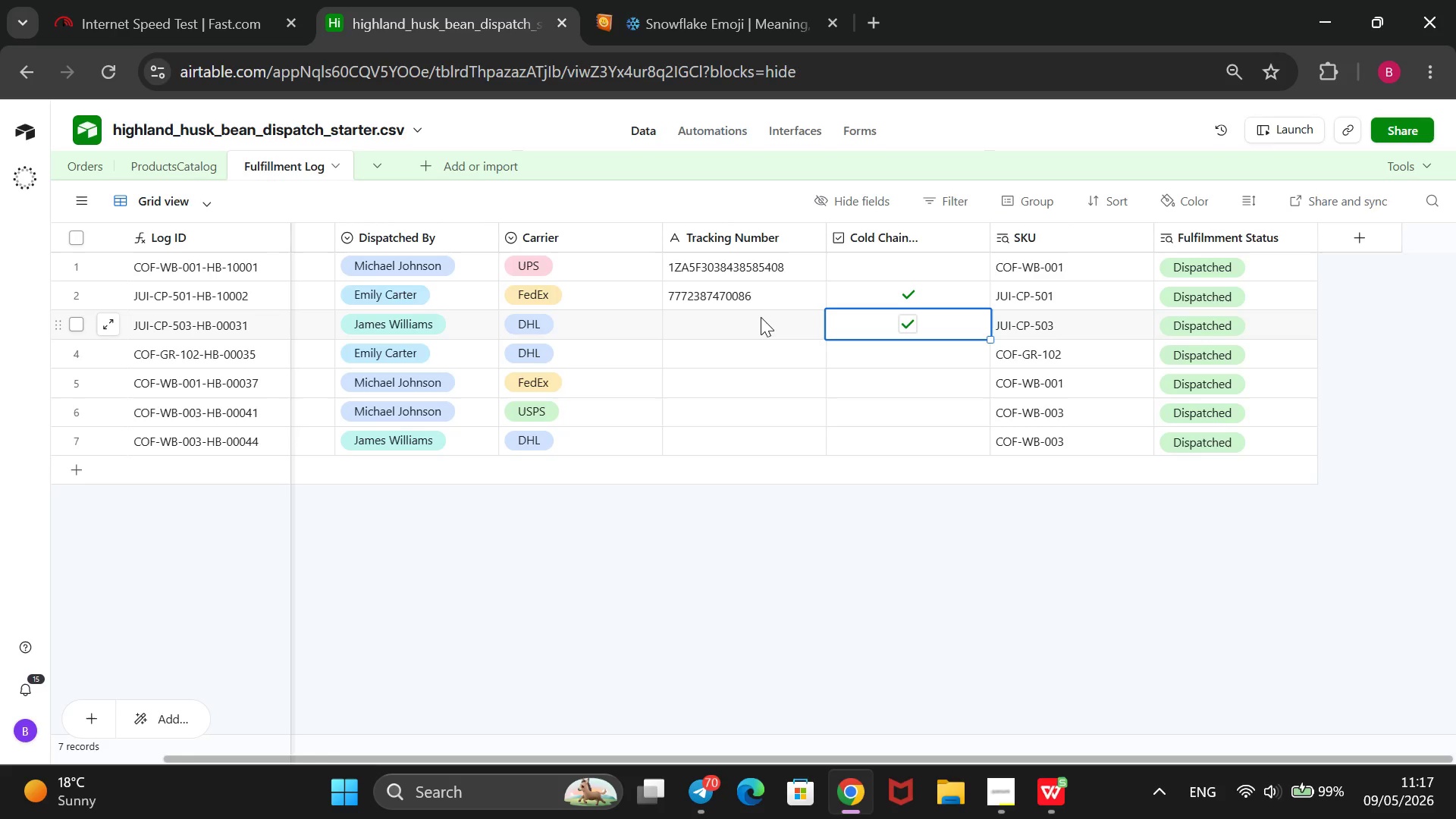 
key(CapsLock)
 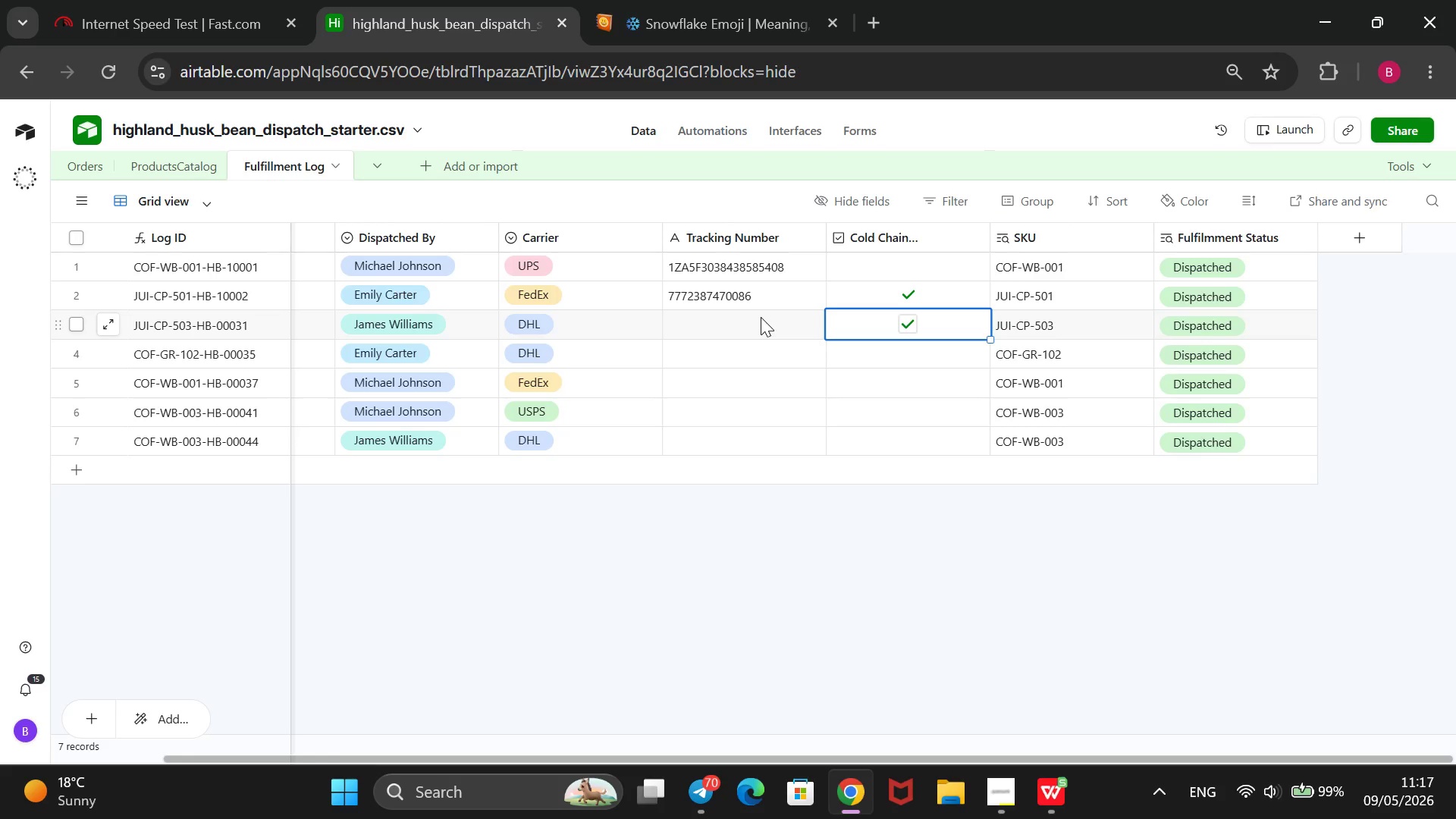 
key(ArrowLeft)
 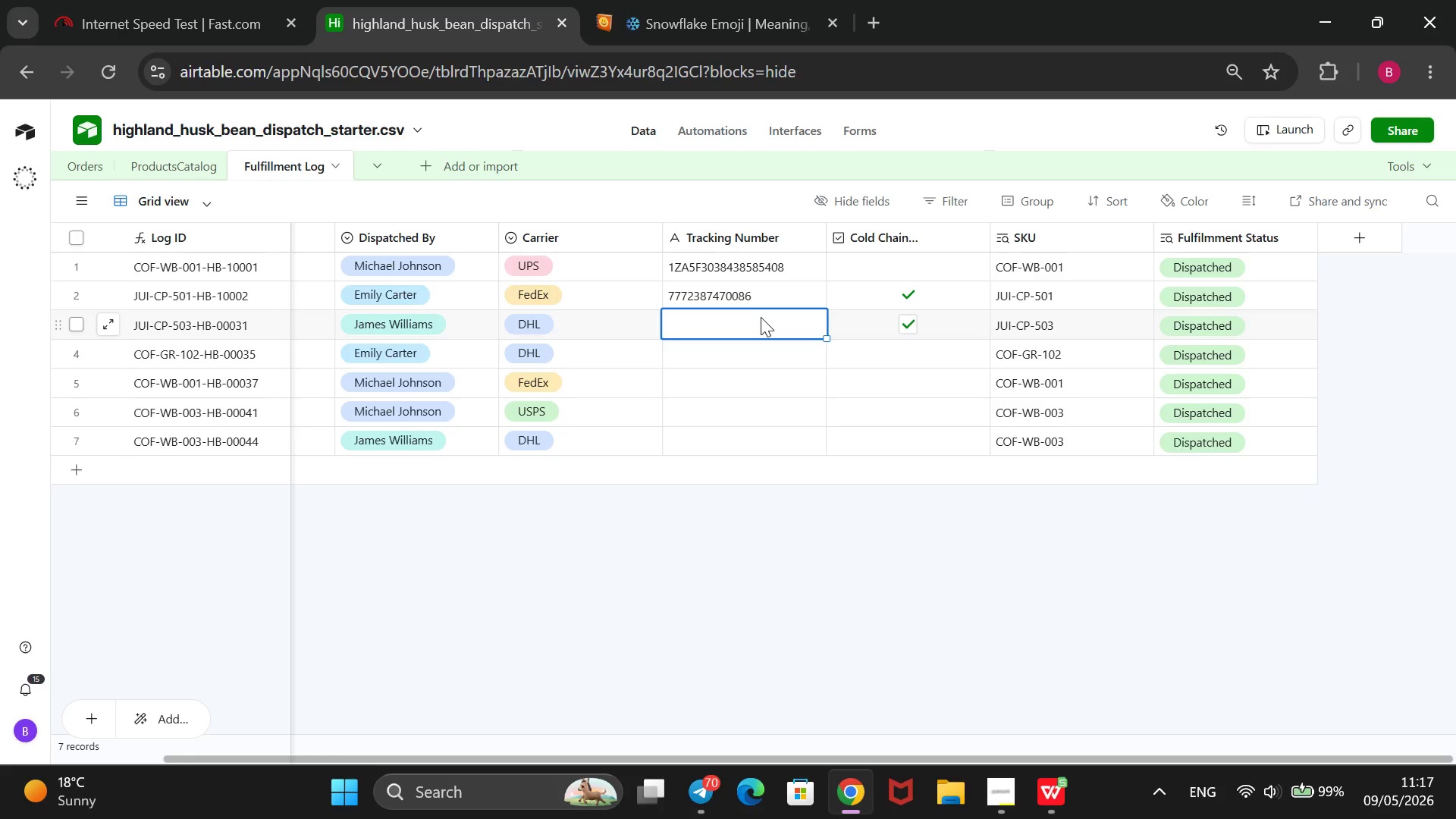 
type(3S987678586)
 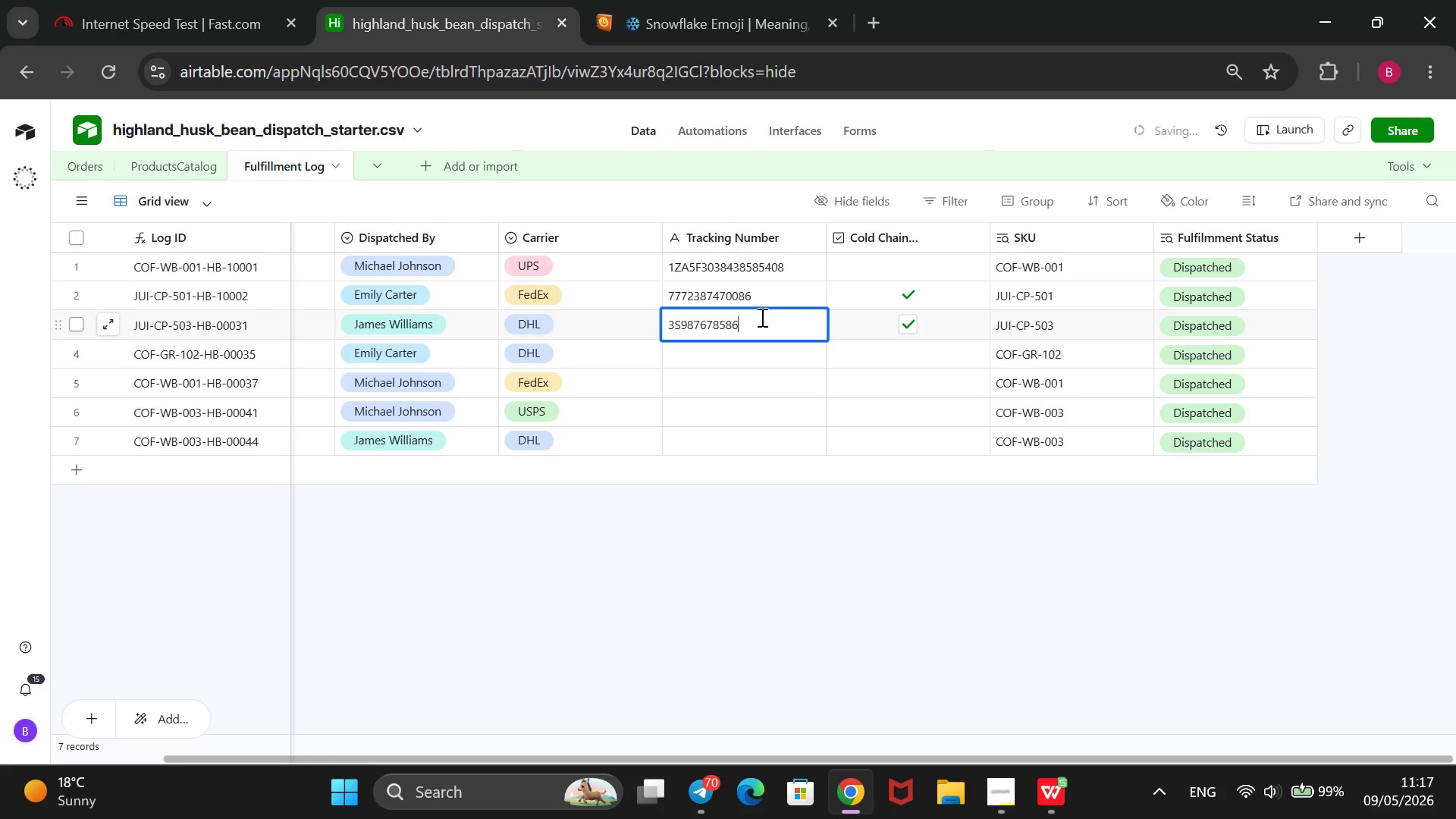 
key(Enter)
 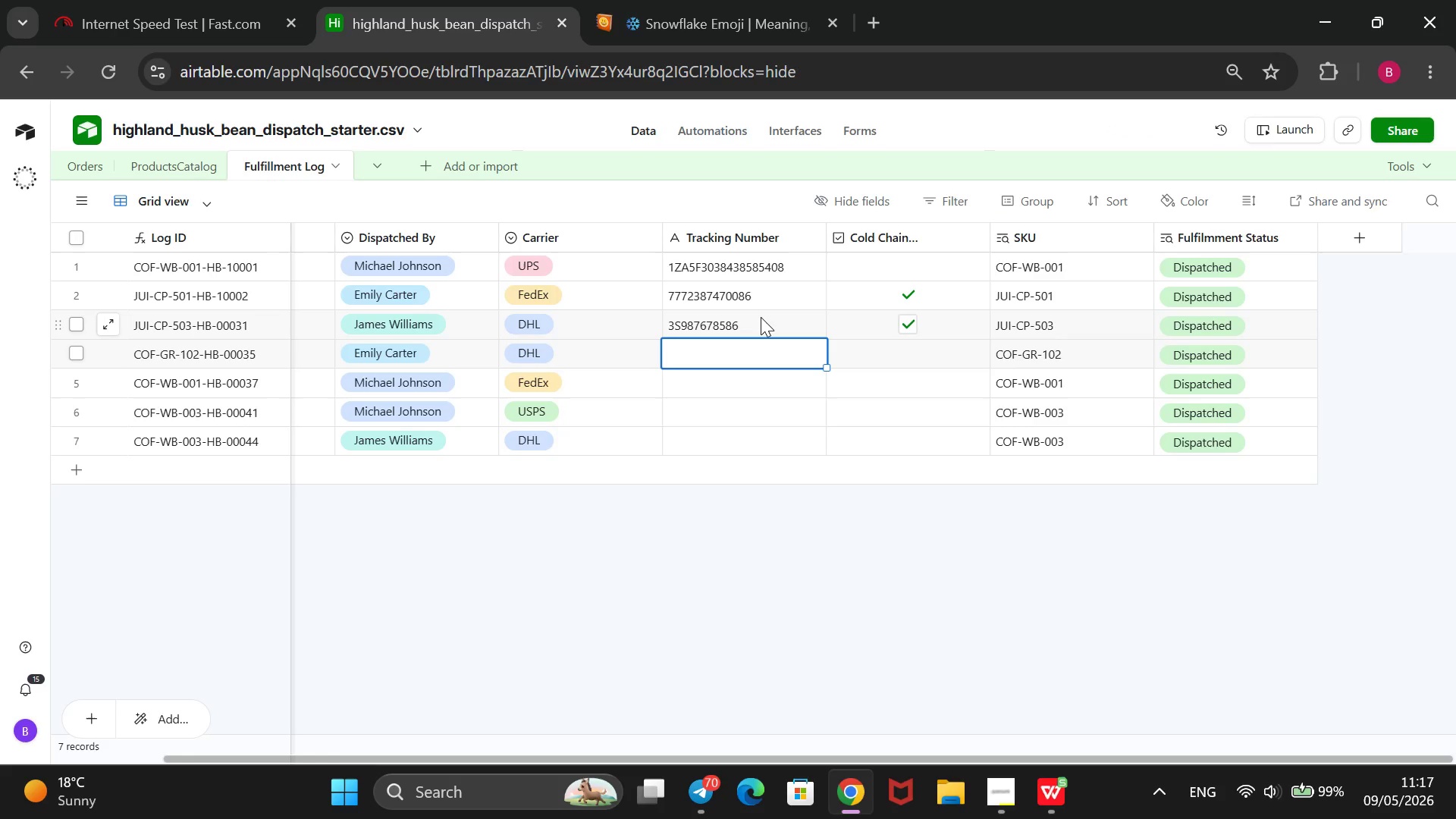 
wait(17.69)
 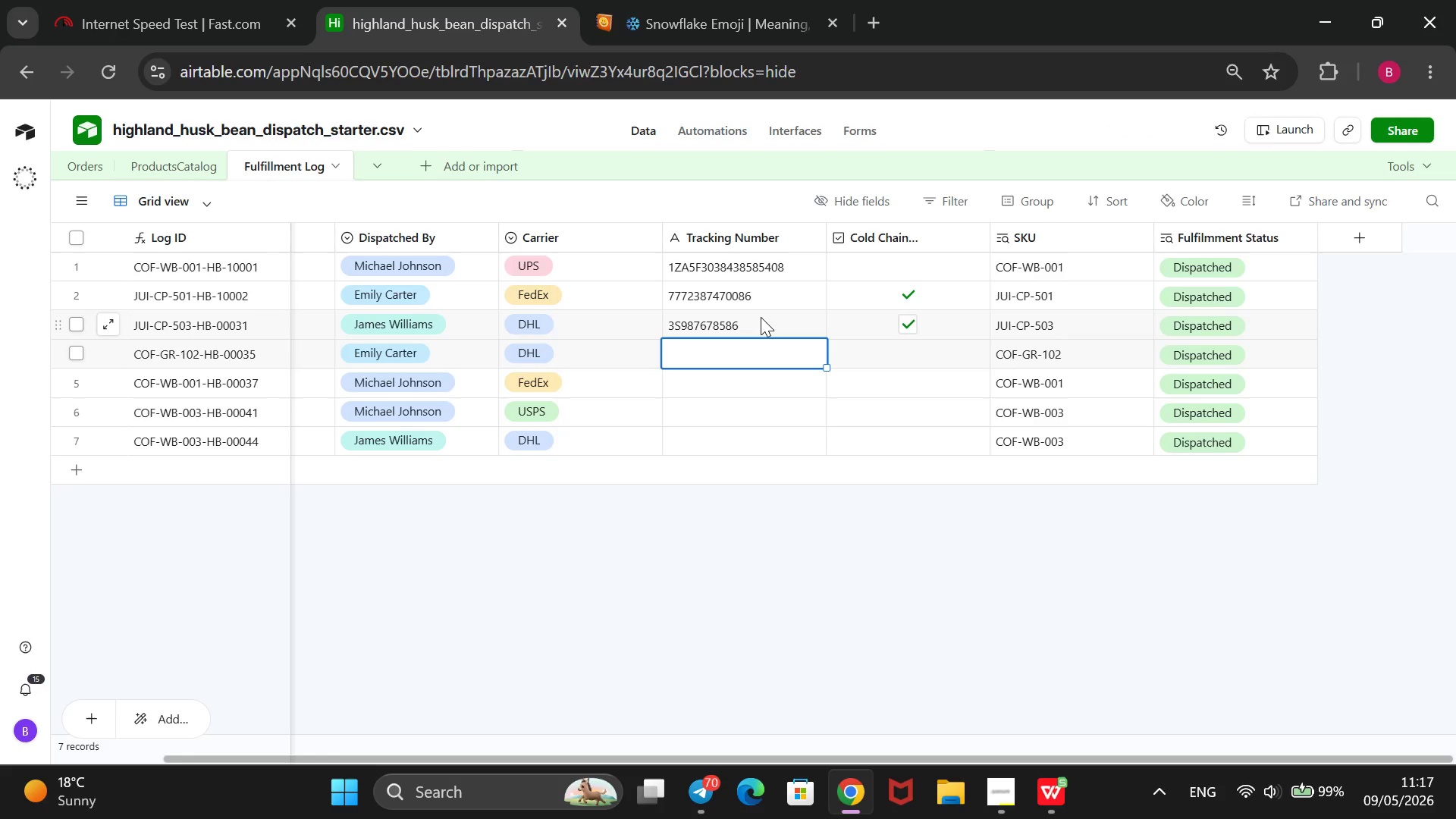 
type(10 4928 5739 201)
 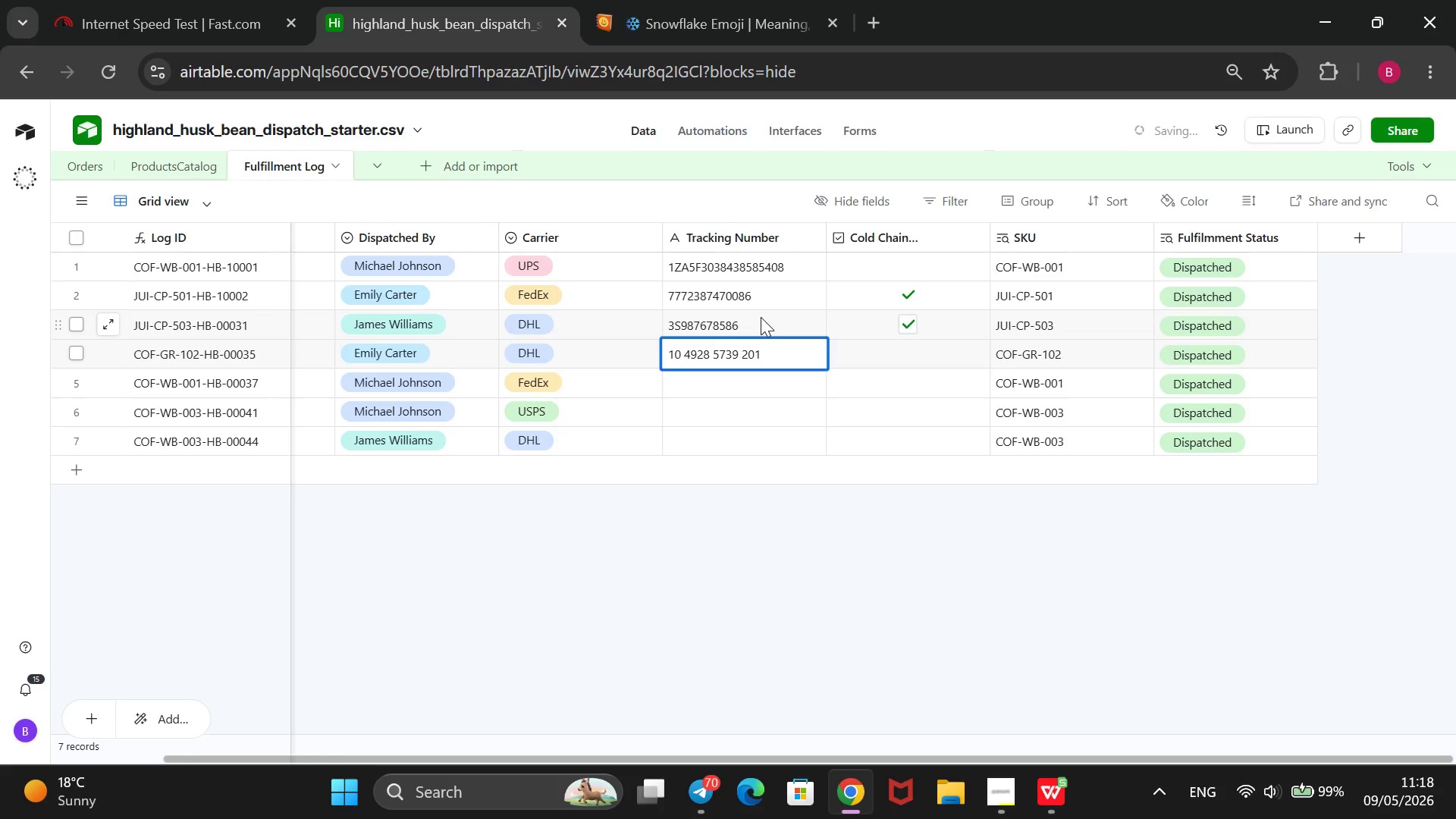 
key(Enter)
 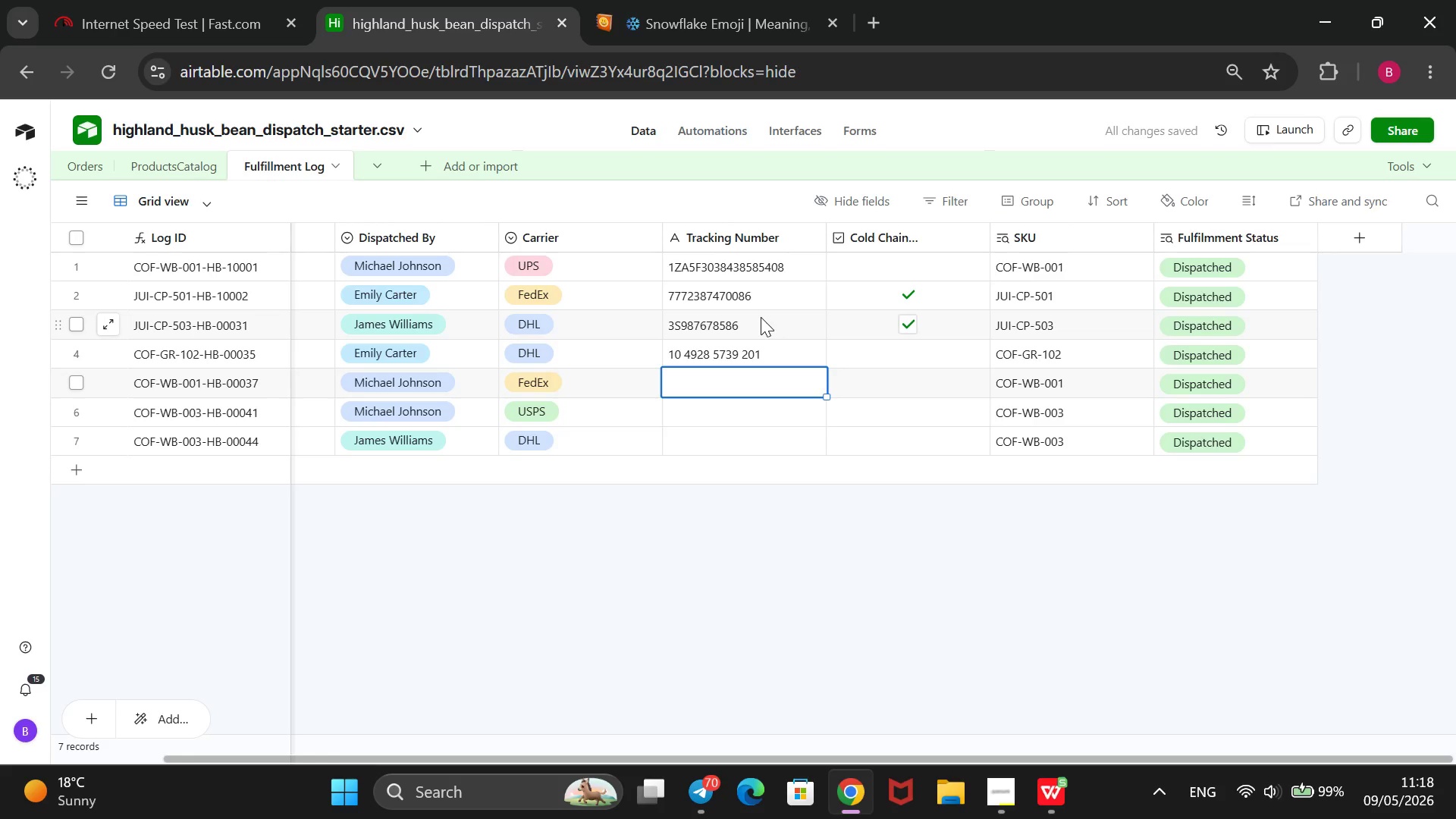 
wait(7.41)
 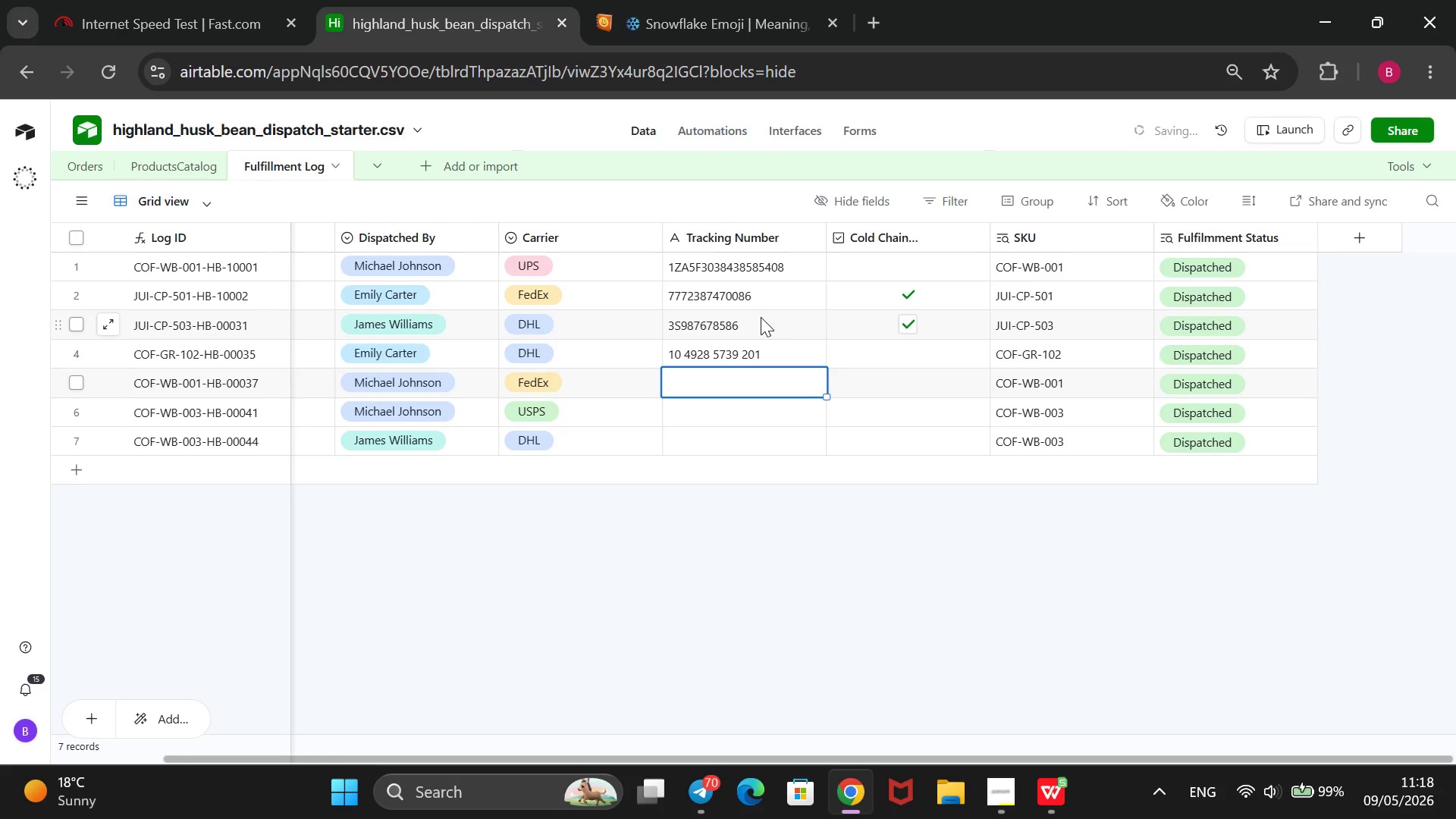 
type(777666593657)
 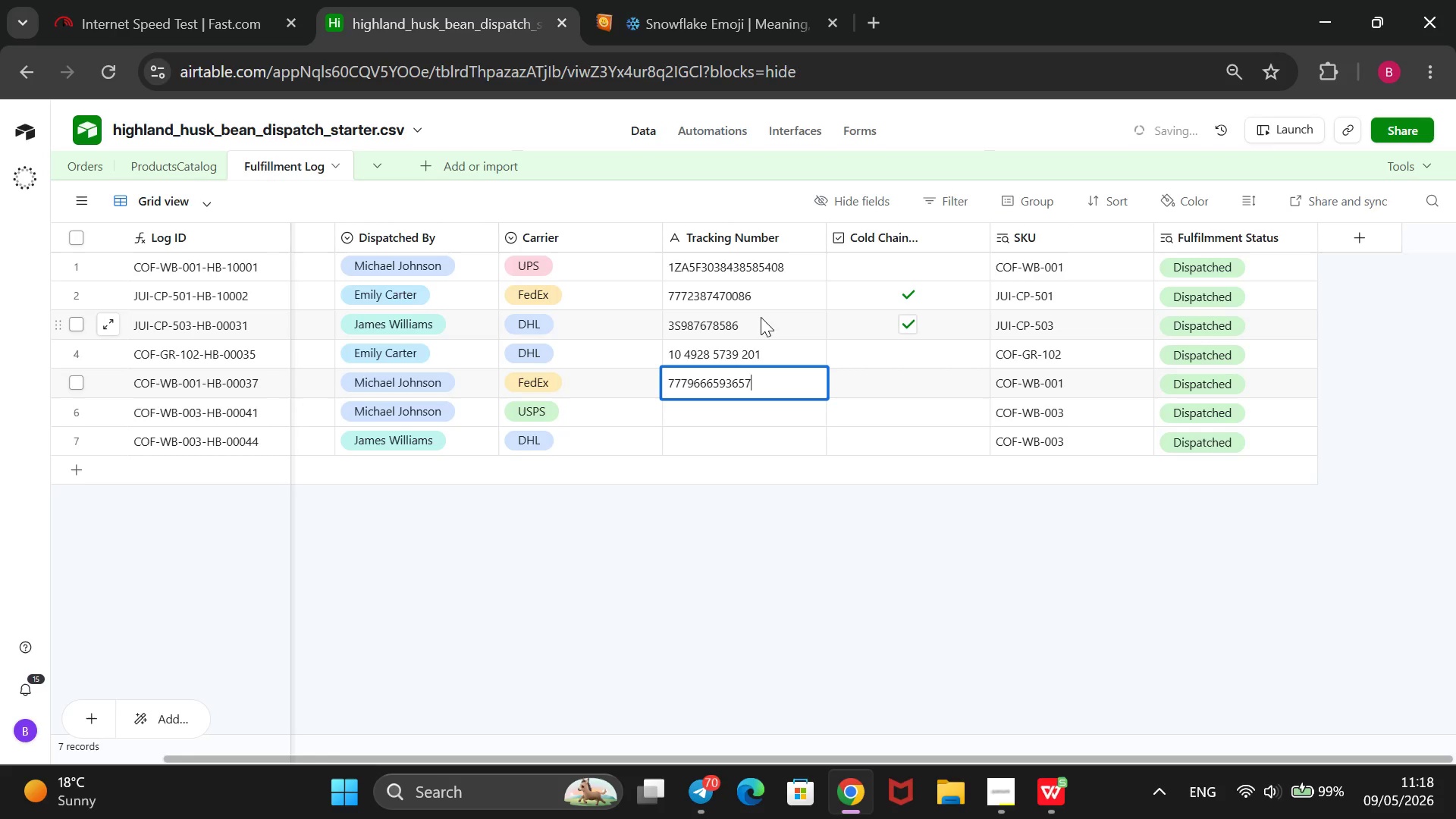 
key(ArrowDown)
 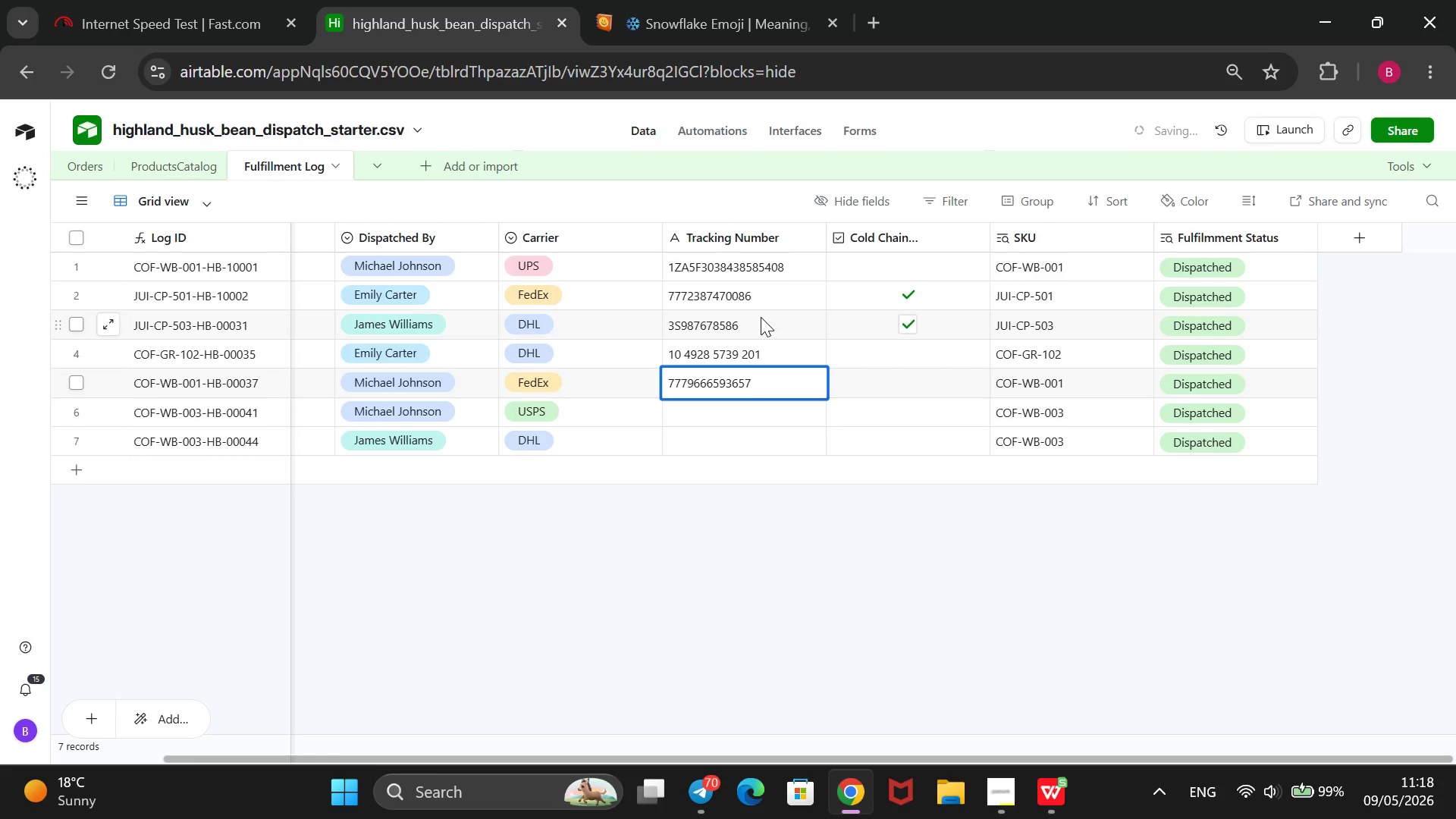 
key(Enter)
 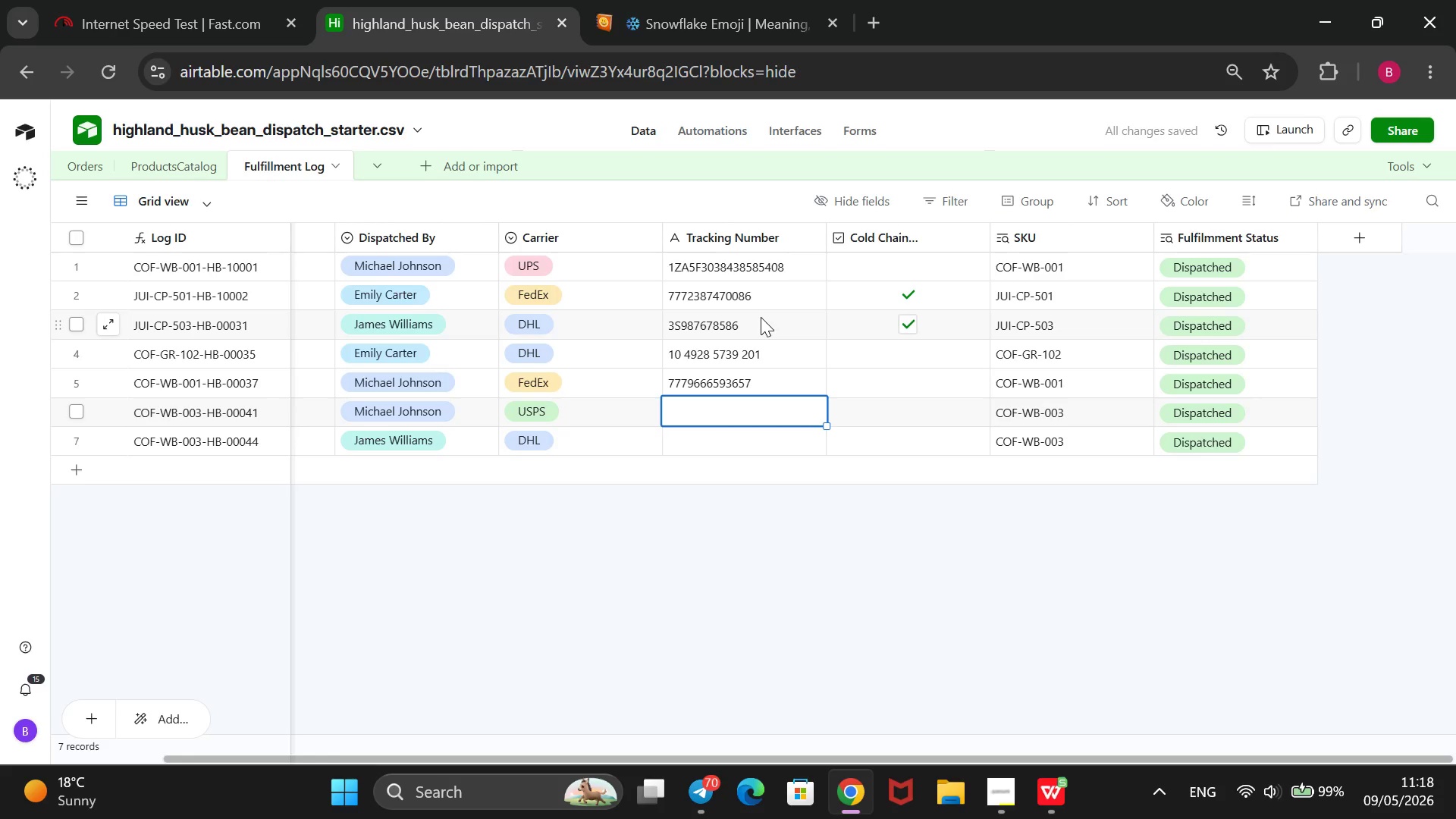 
wait(6.09)
 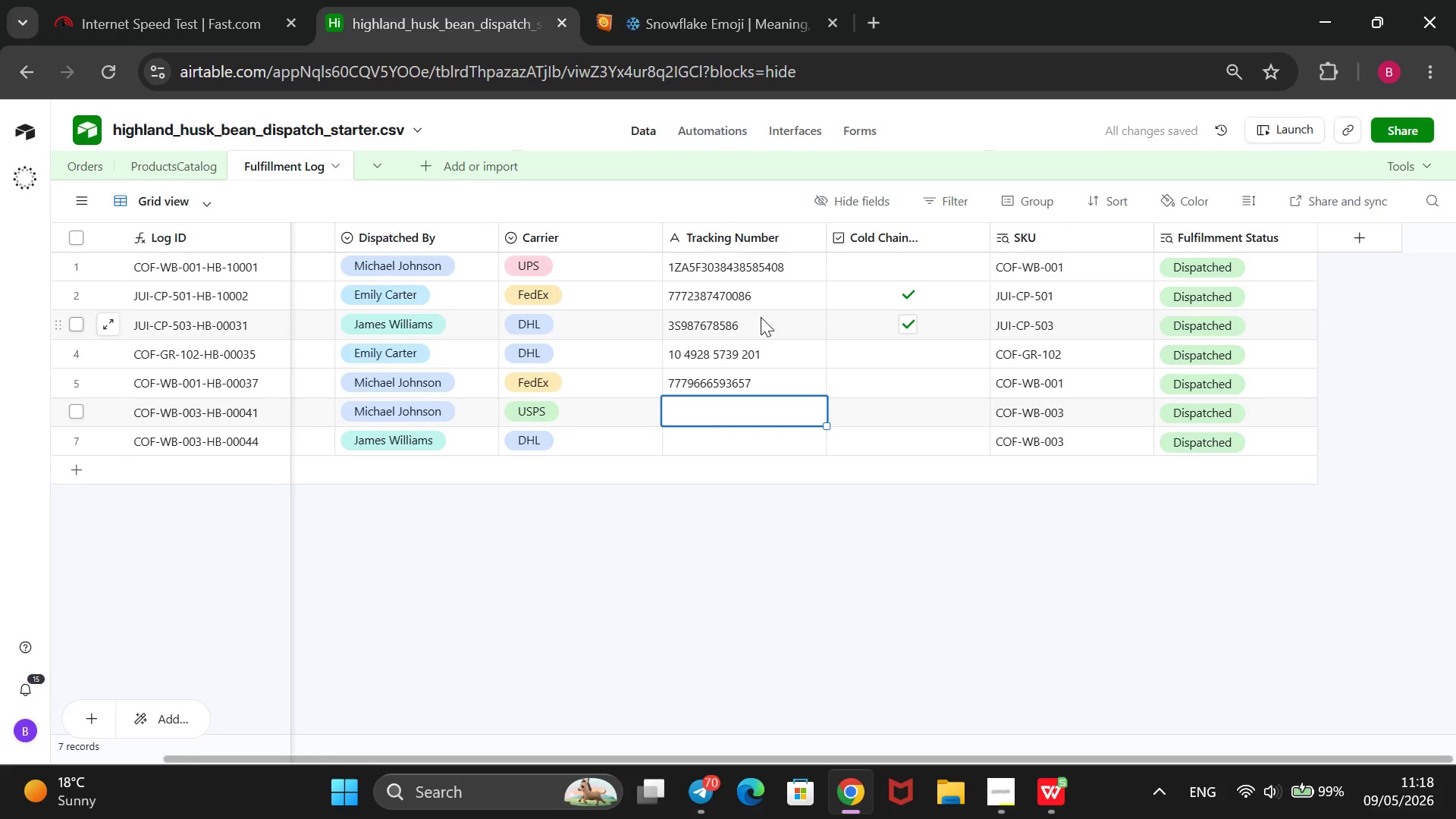 
type(98238058654680685664)
 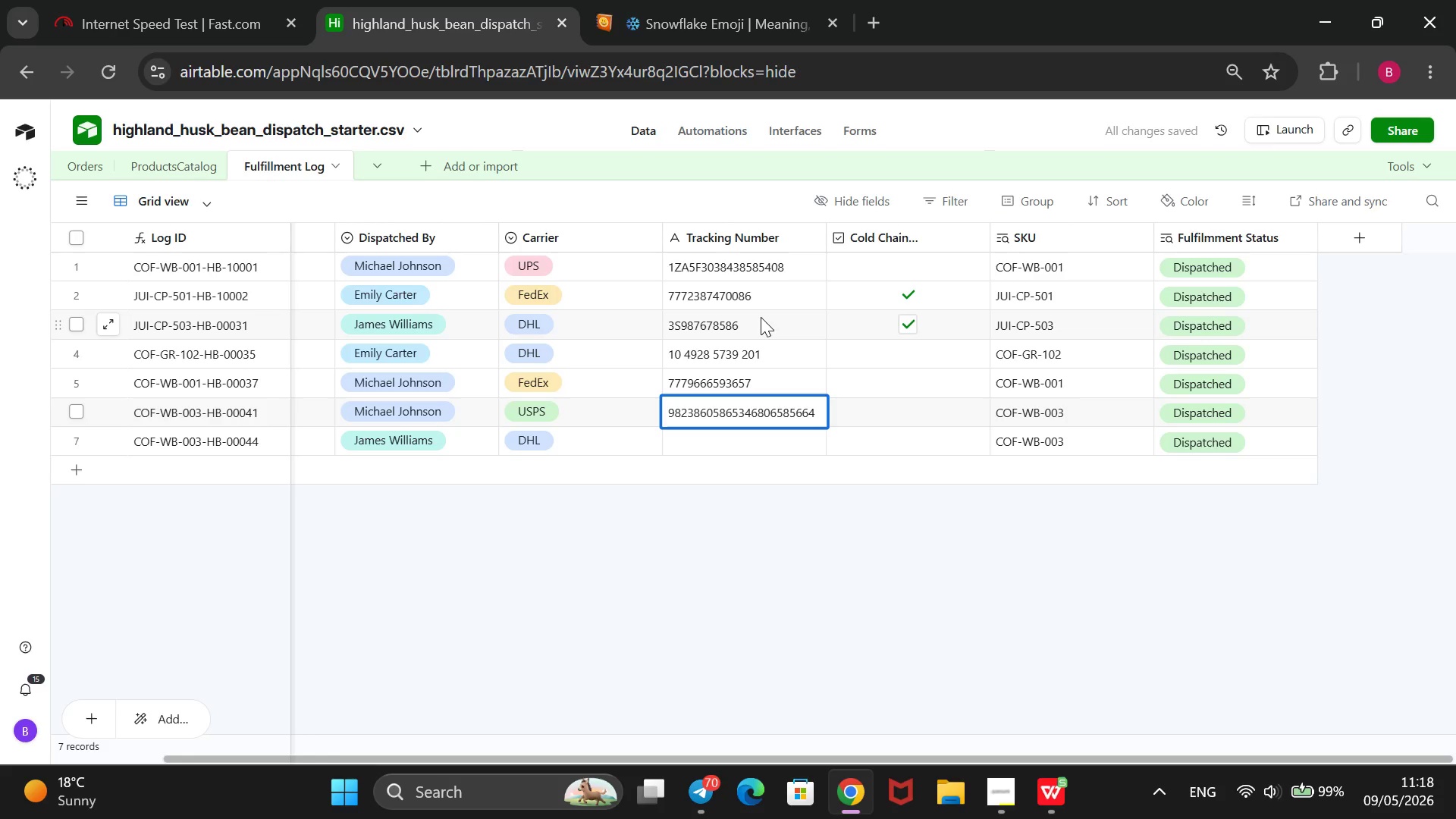 
key(Enter)
 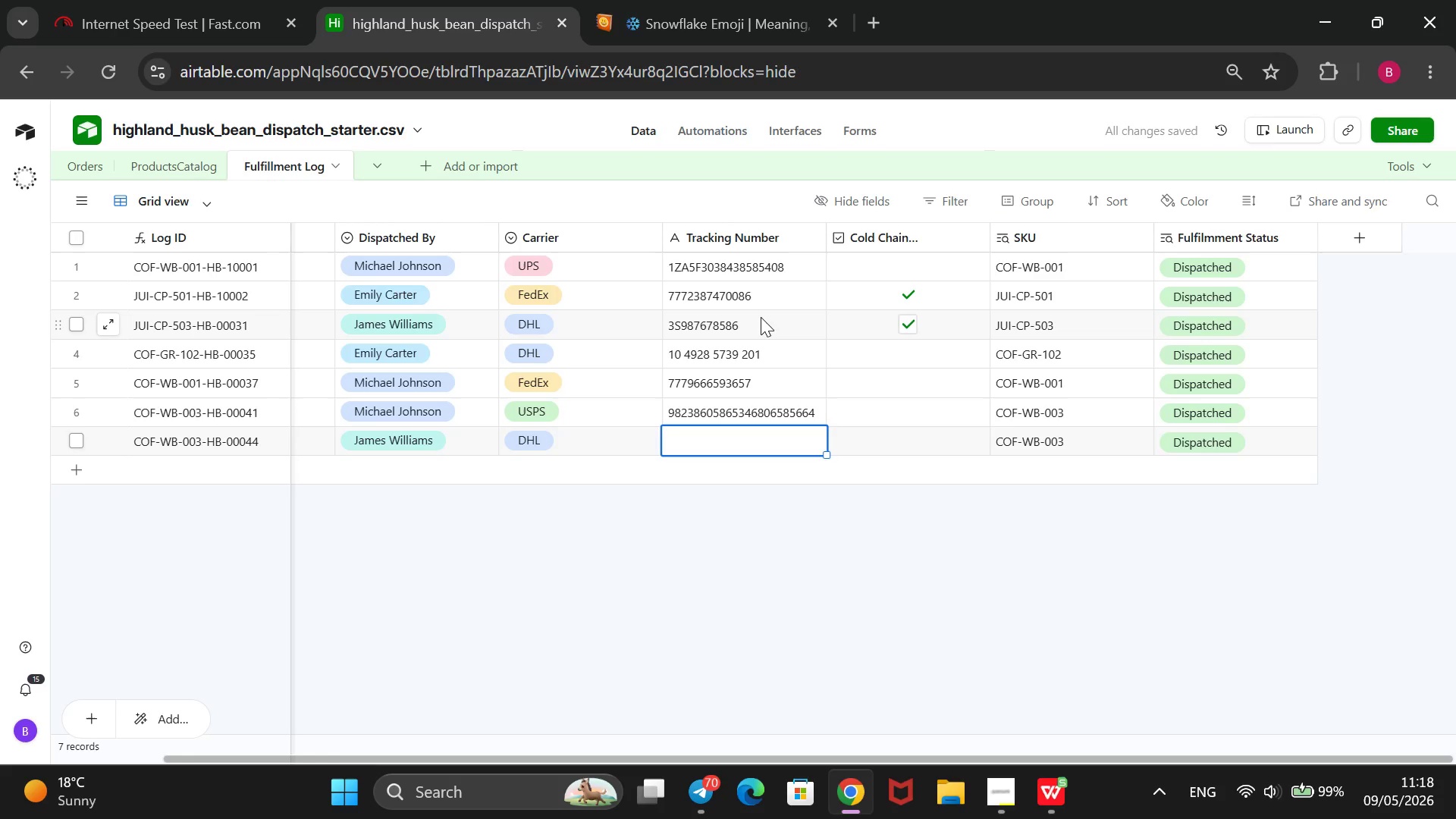 
type(JD0453835)
 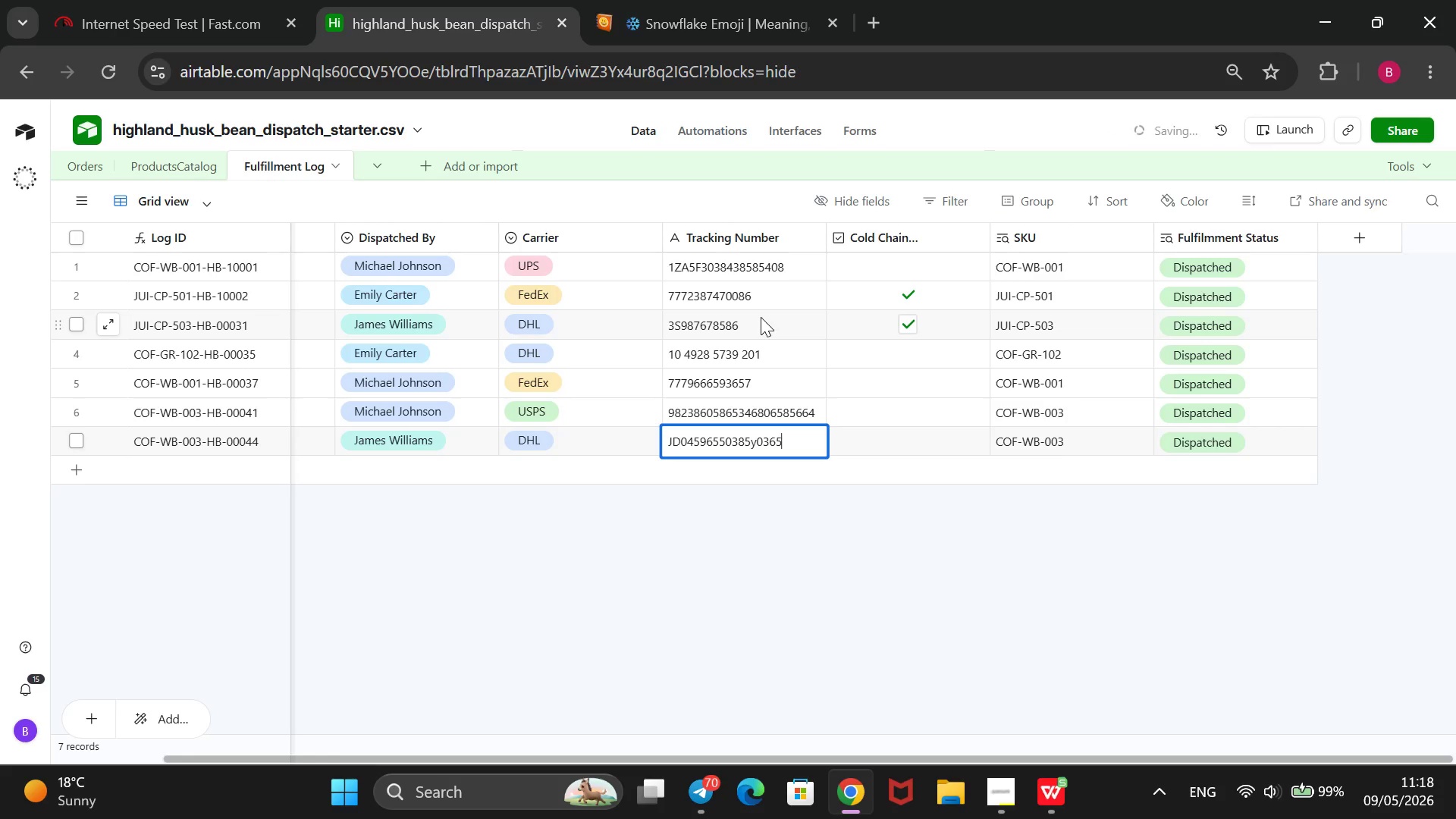 
hold_key(key=9, duration=0.64)
 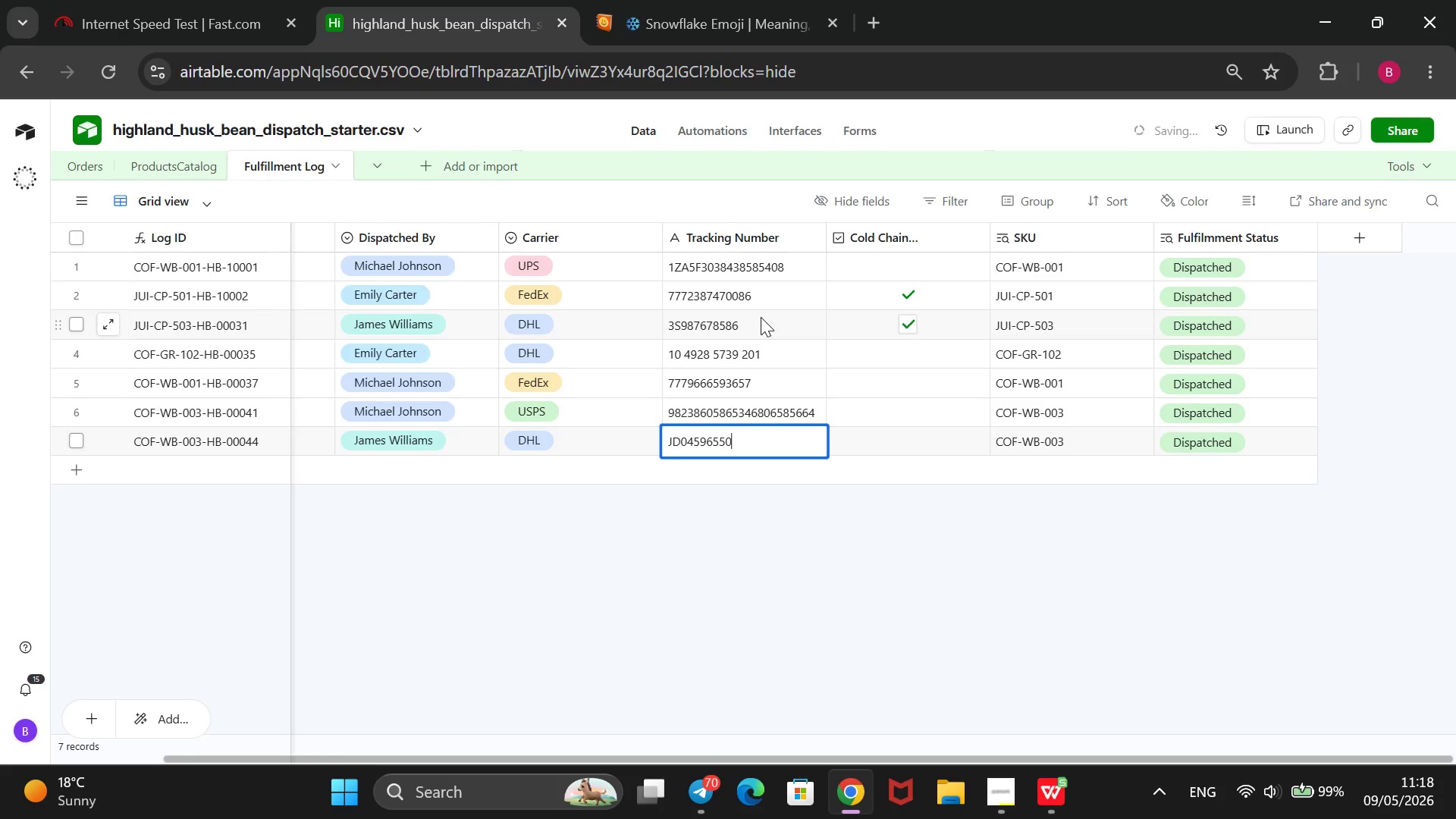 
hold_key(key=6, duration=0.8)
 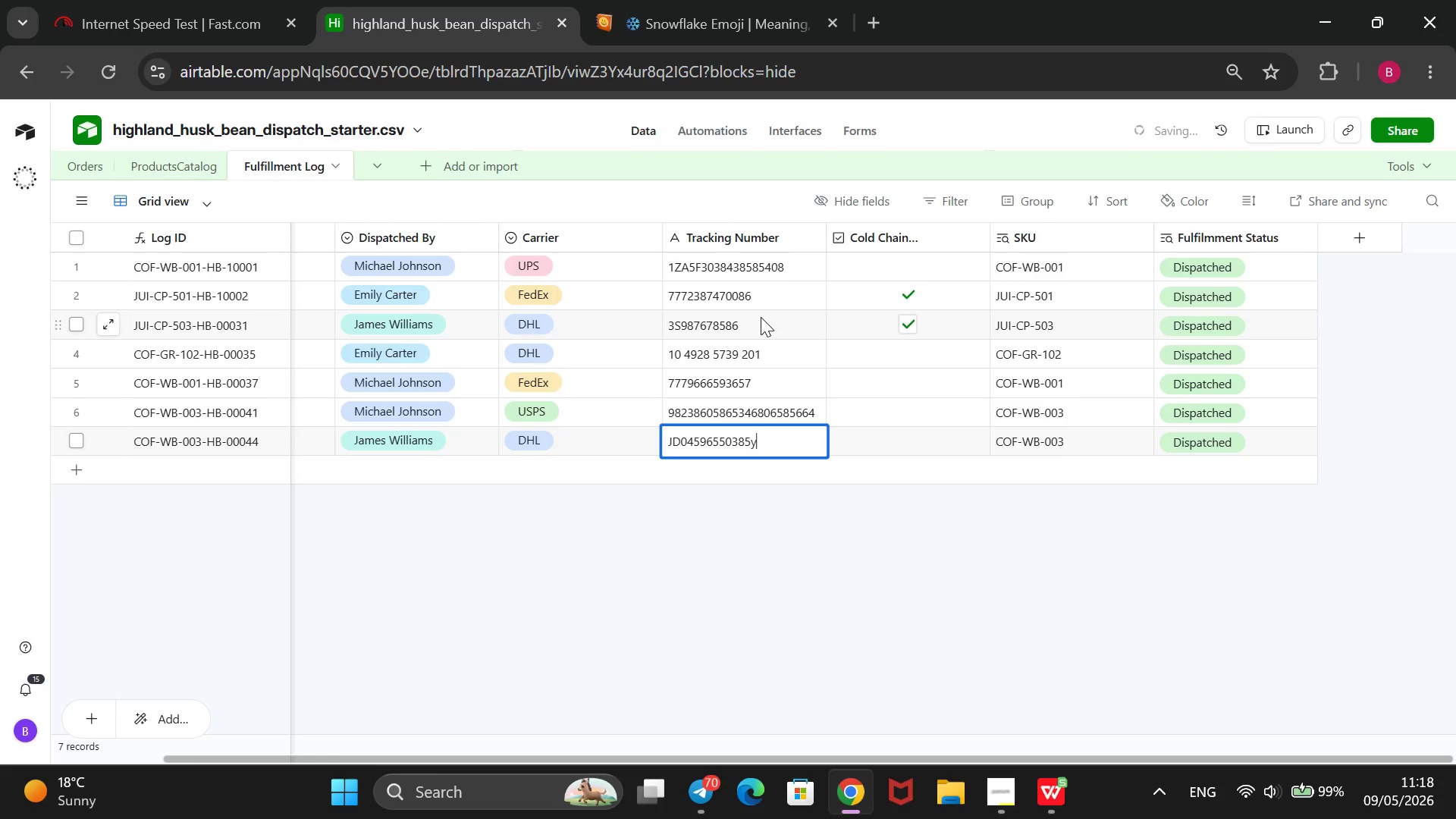 
hold_key(key=Y, duration=0.94)
 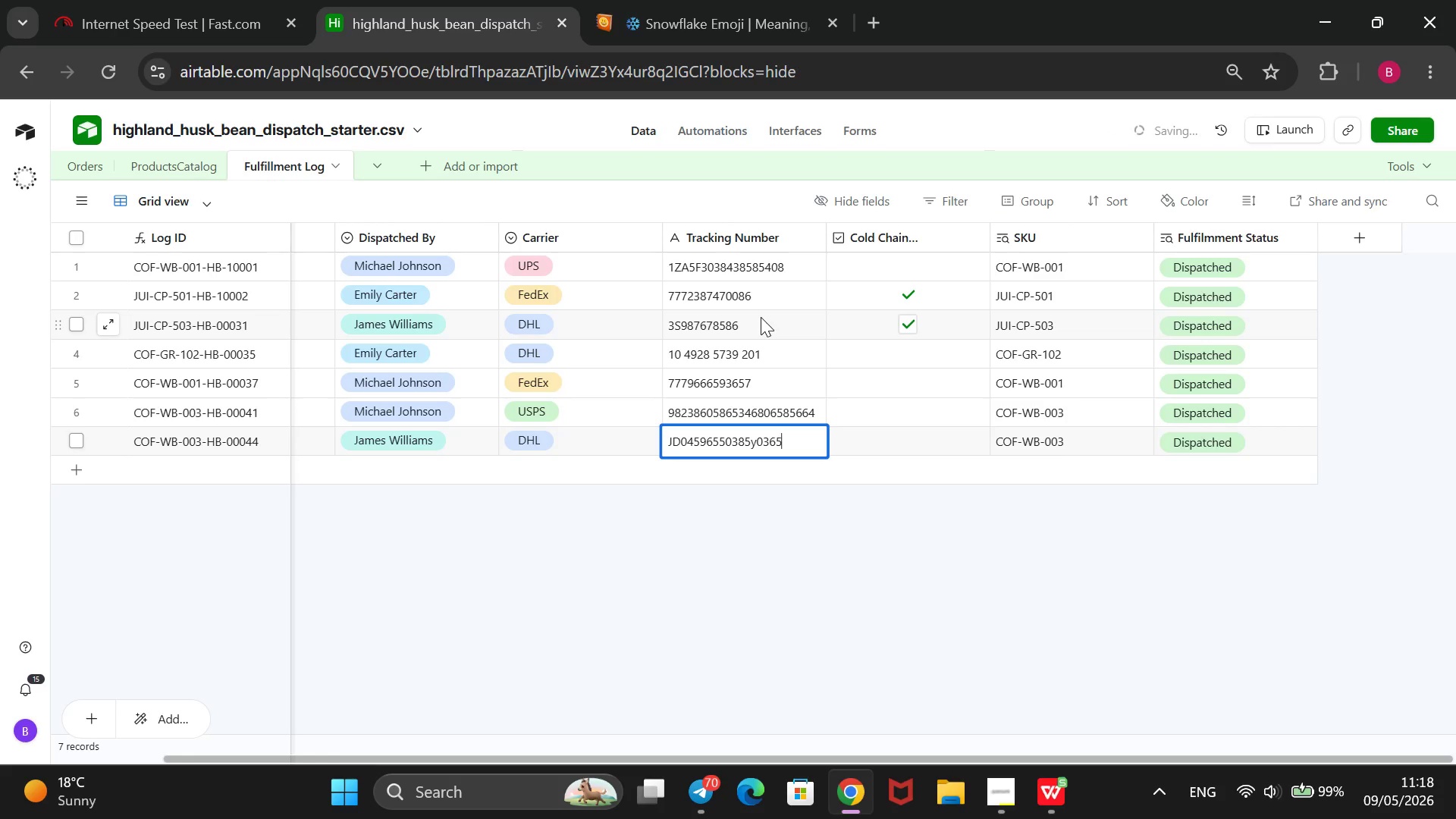 
hold_key(key=6, duration=0.31)
 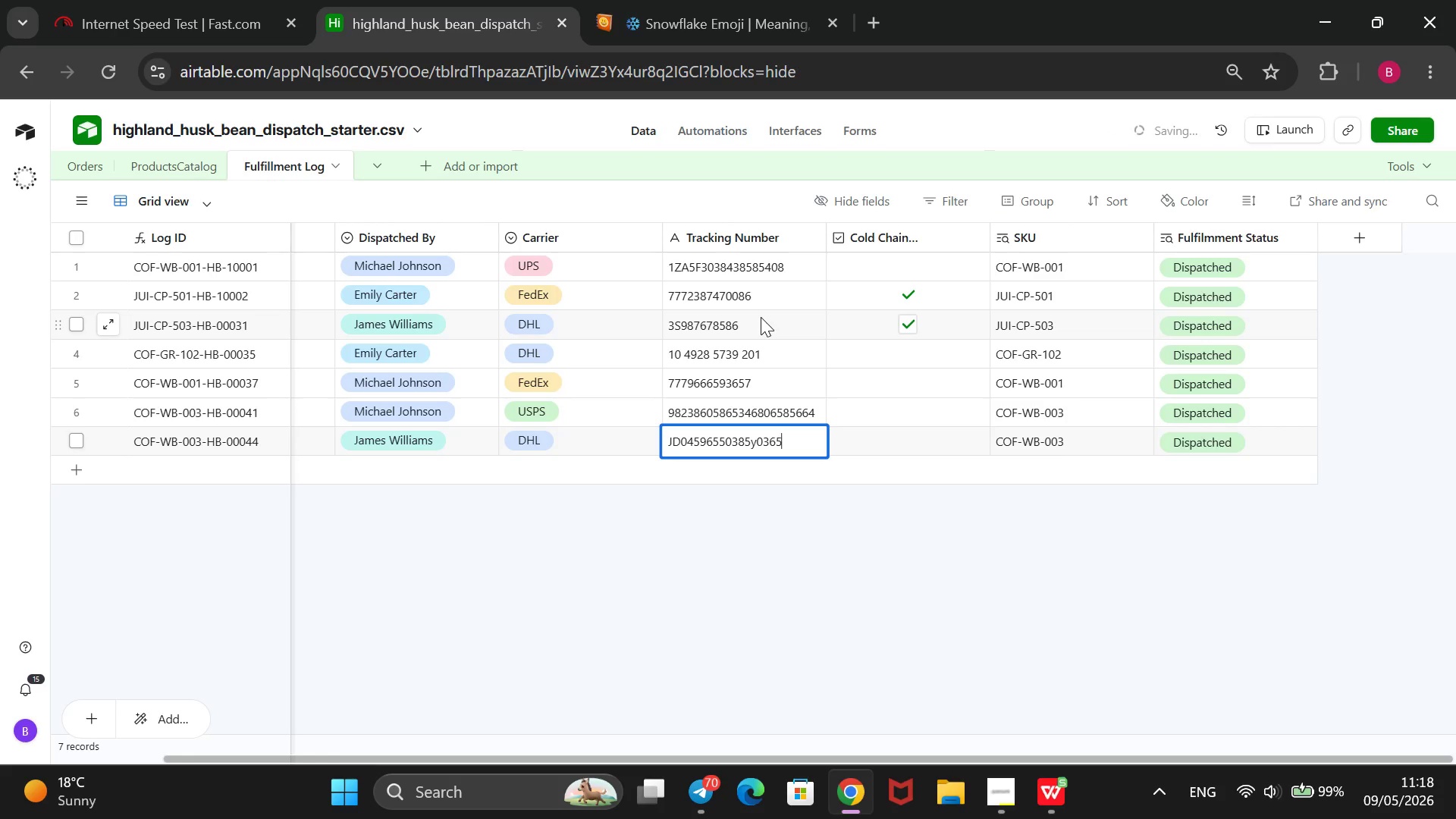 
key(ArrowLeft)
 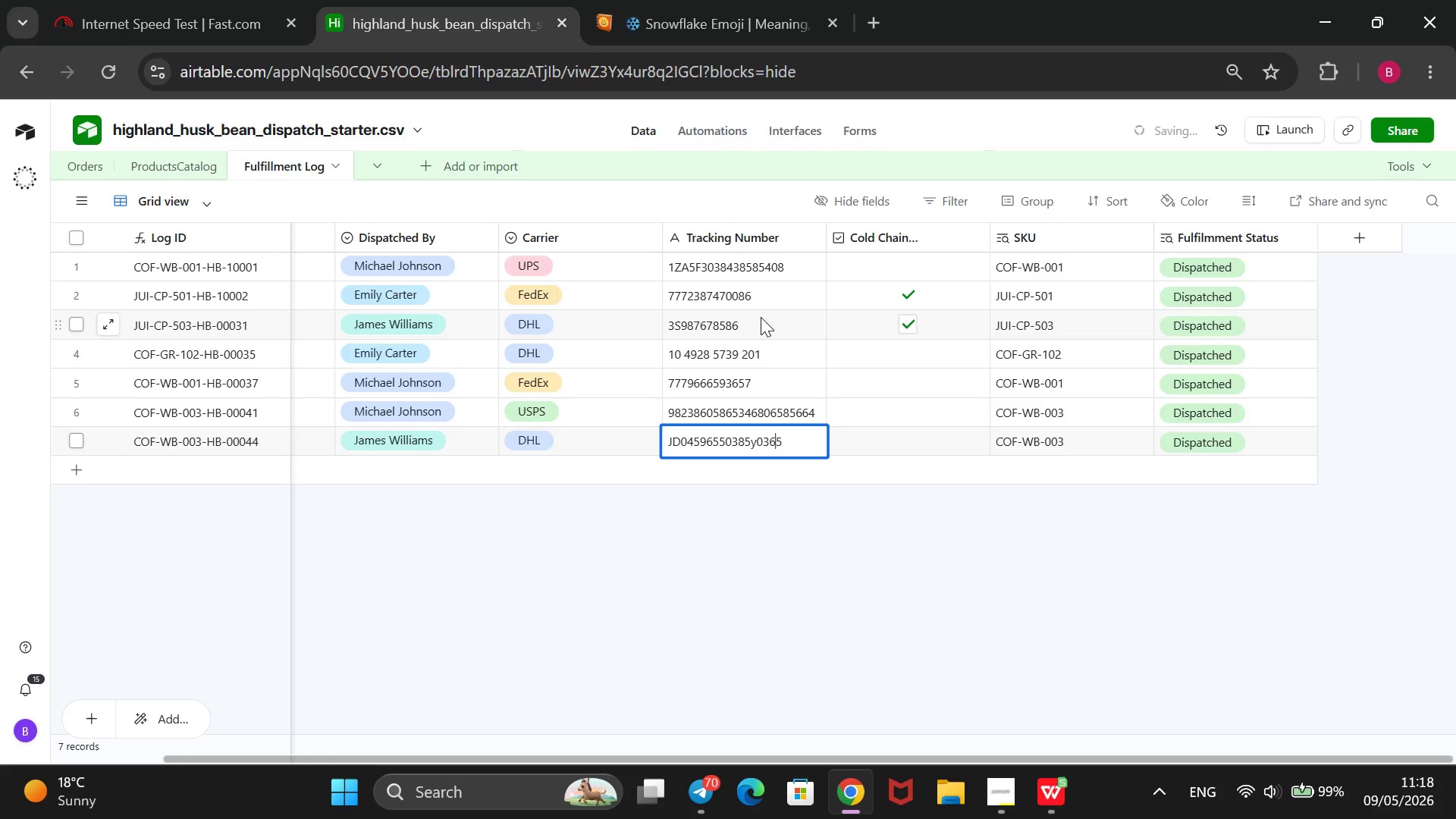 
key(ArrowLeft)
 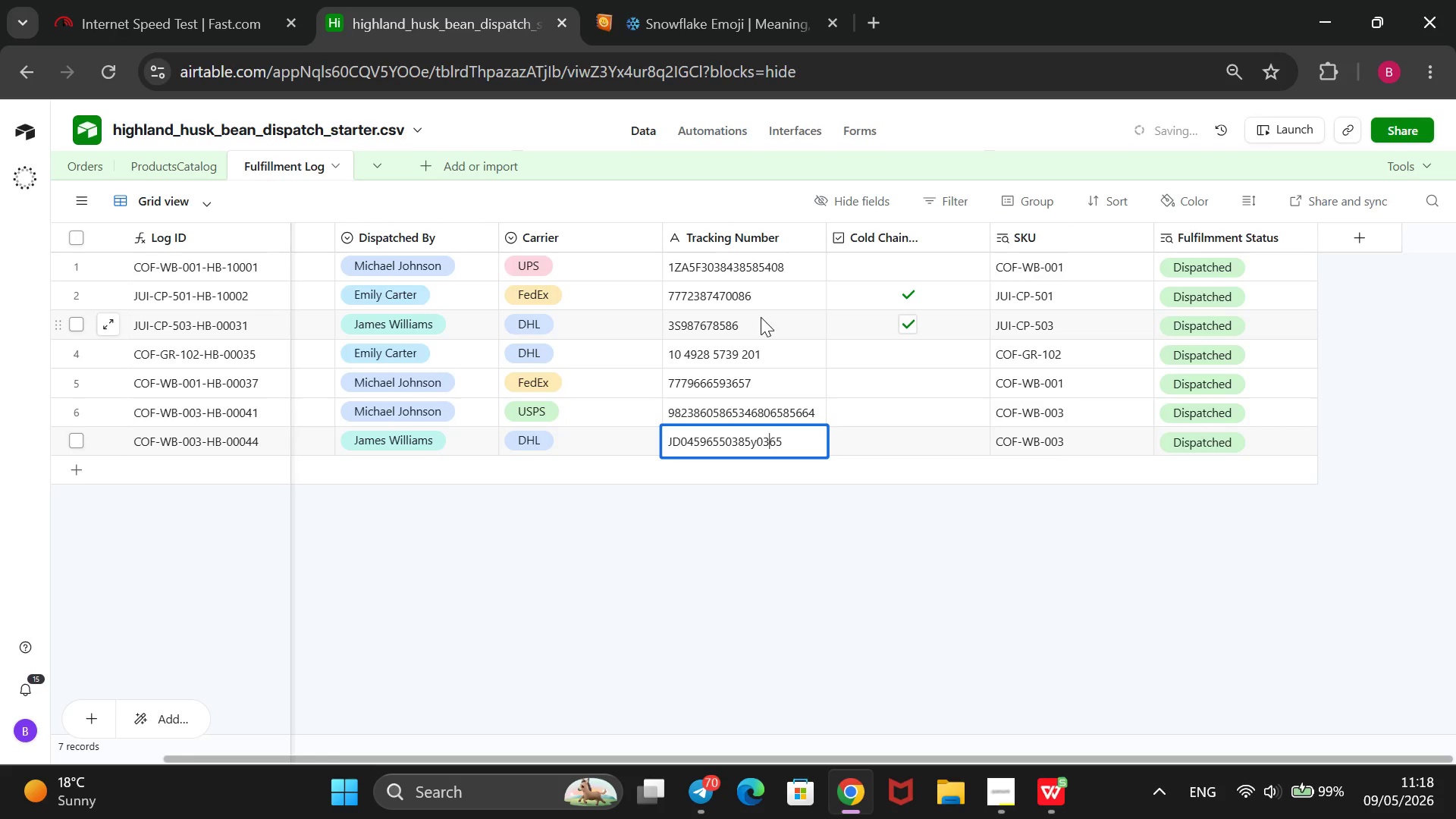 
key(ArrowLeft)
 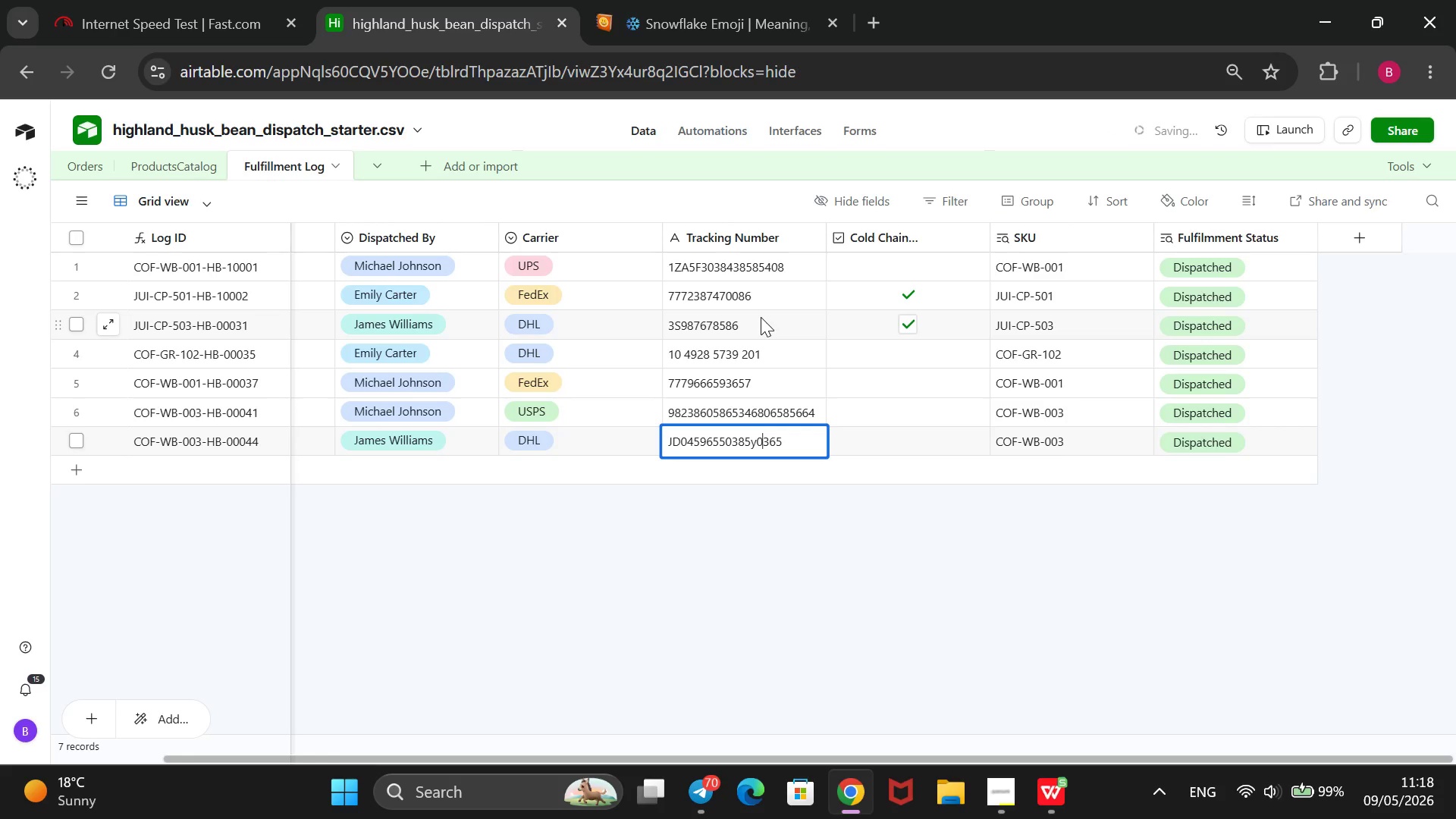 
key(ArrowLeft)
 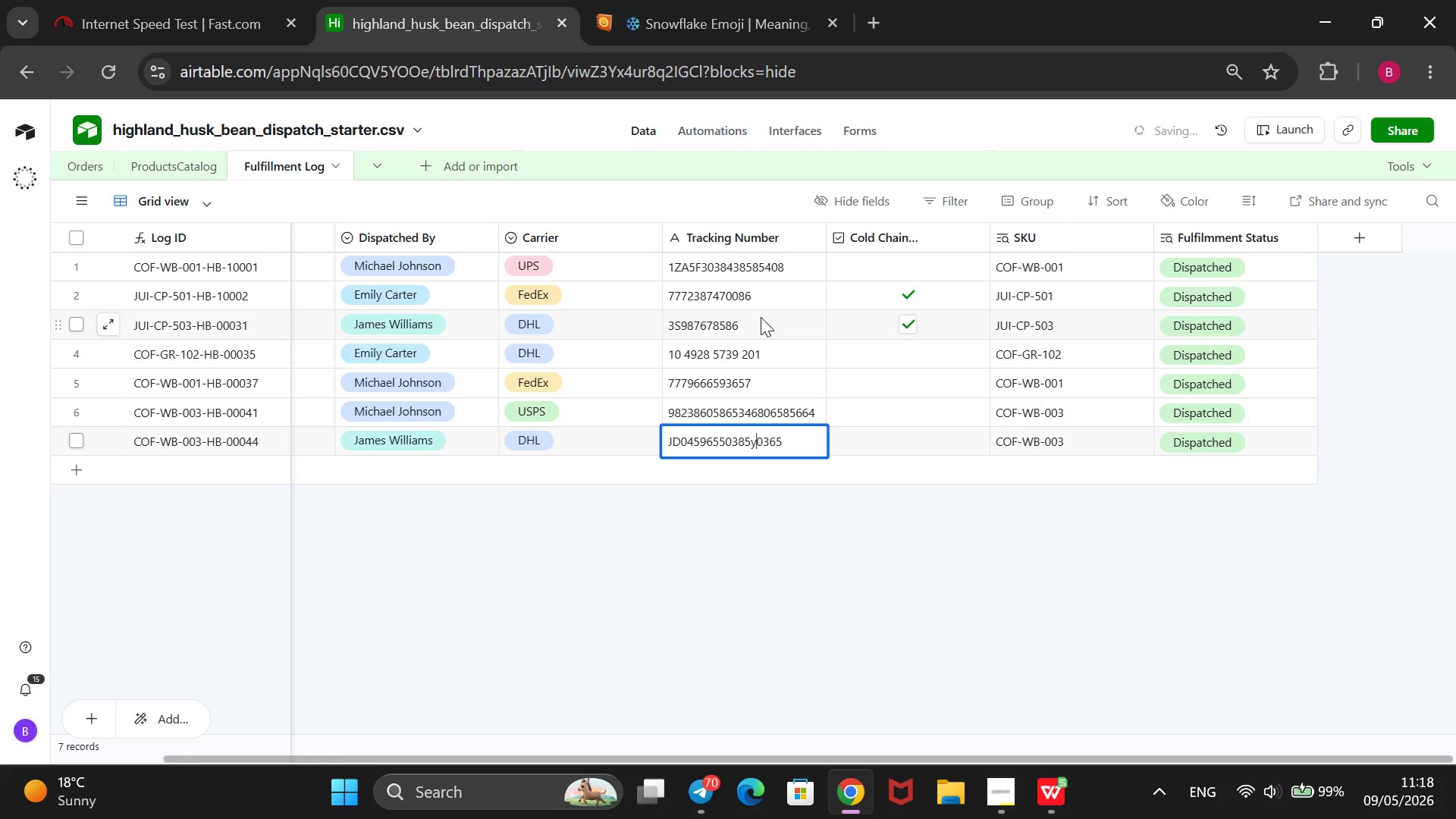 
key(Backspace)
type(6347347)
 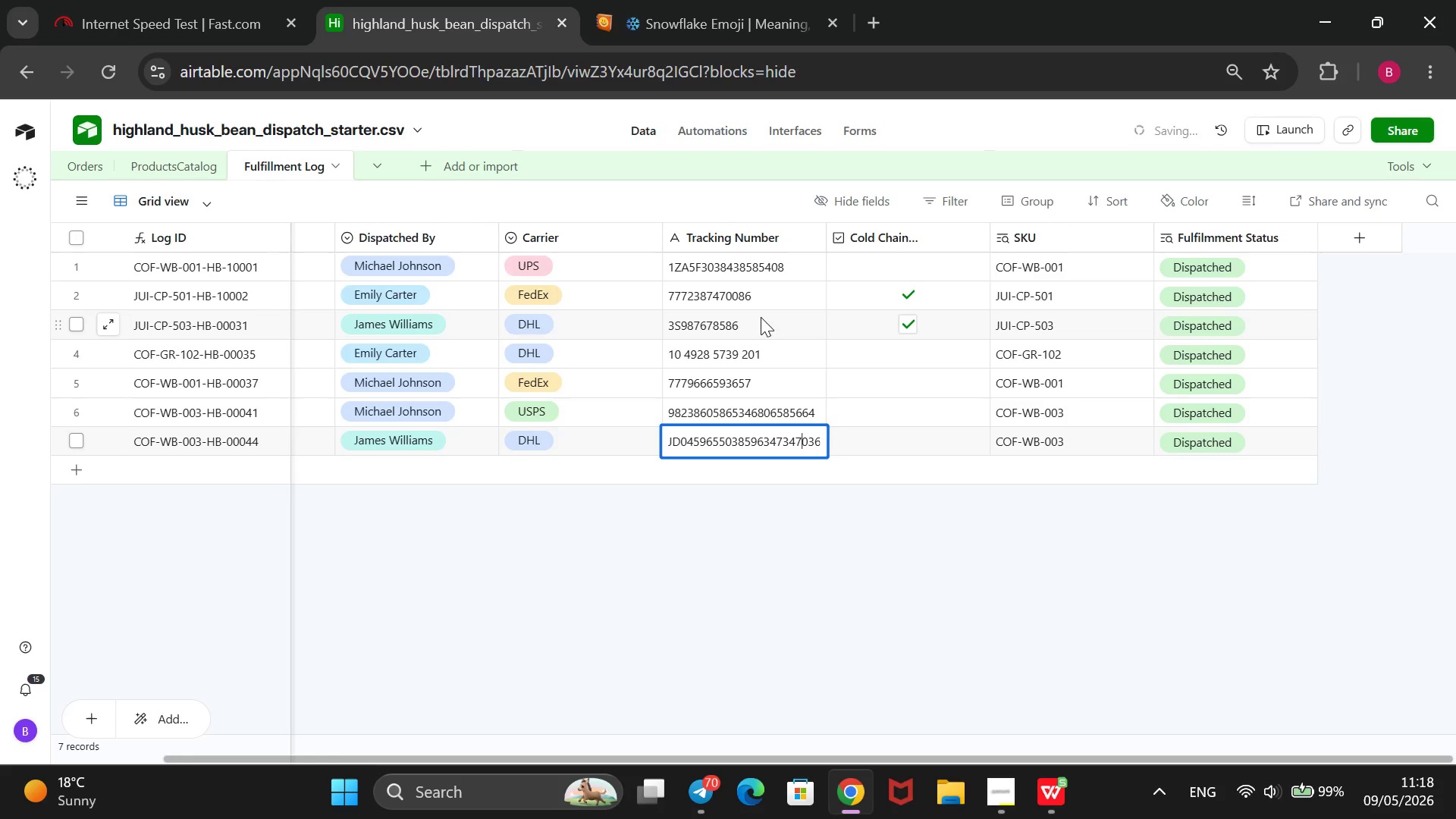 
hold_key(key=9, duration=0.42)
 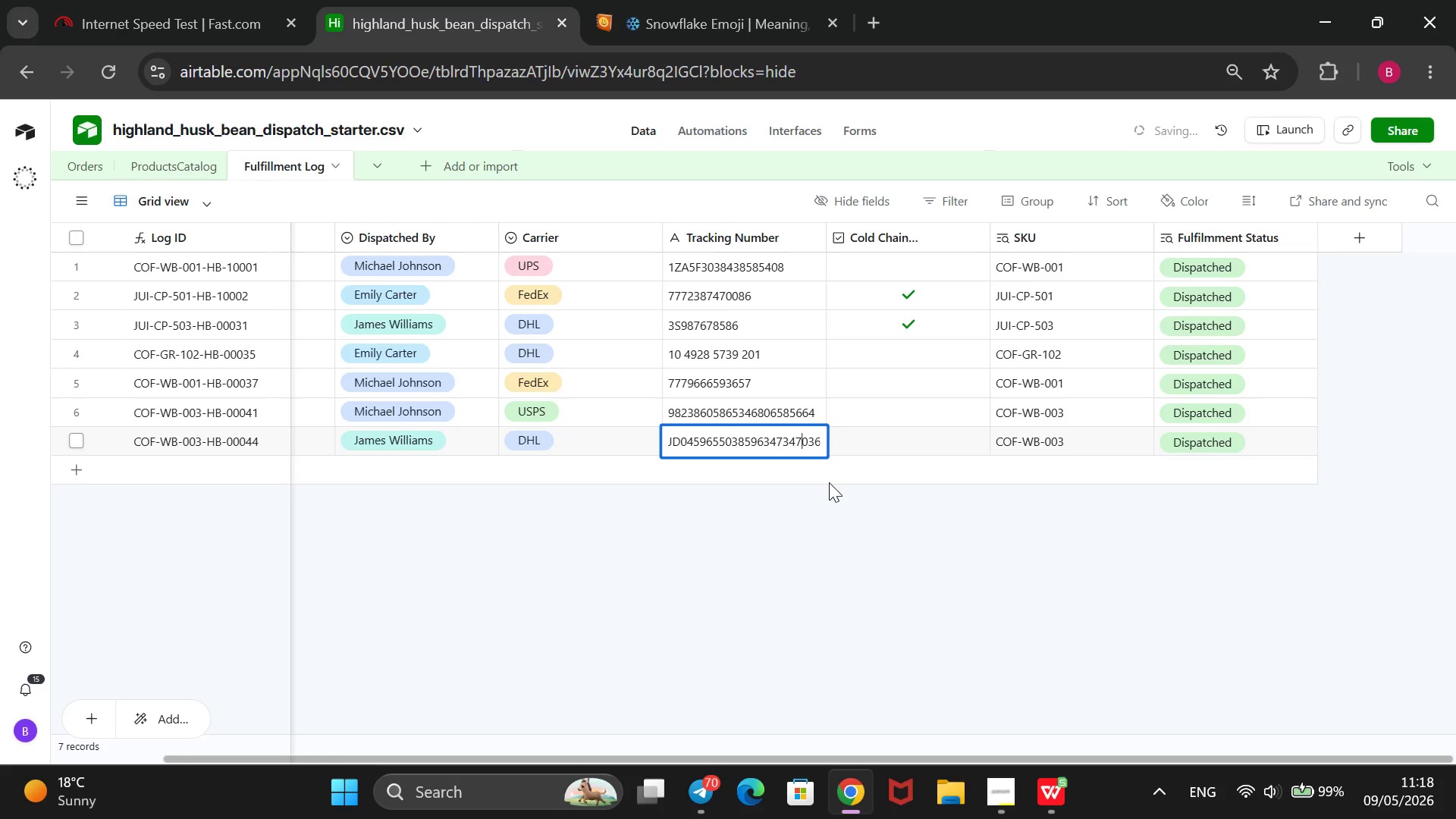 
key(ArrowRight)
 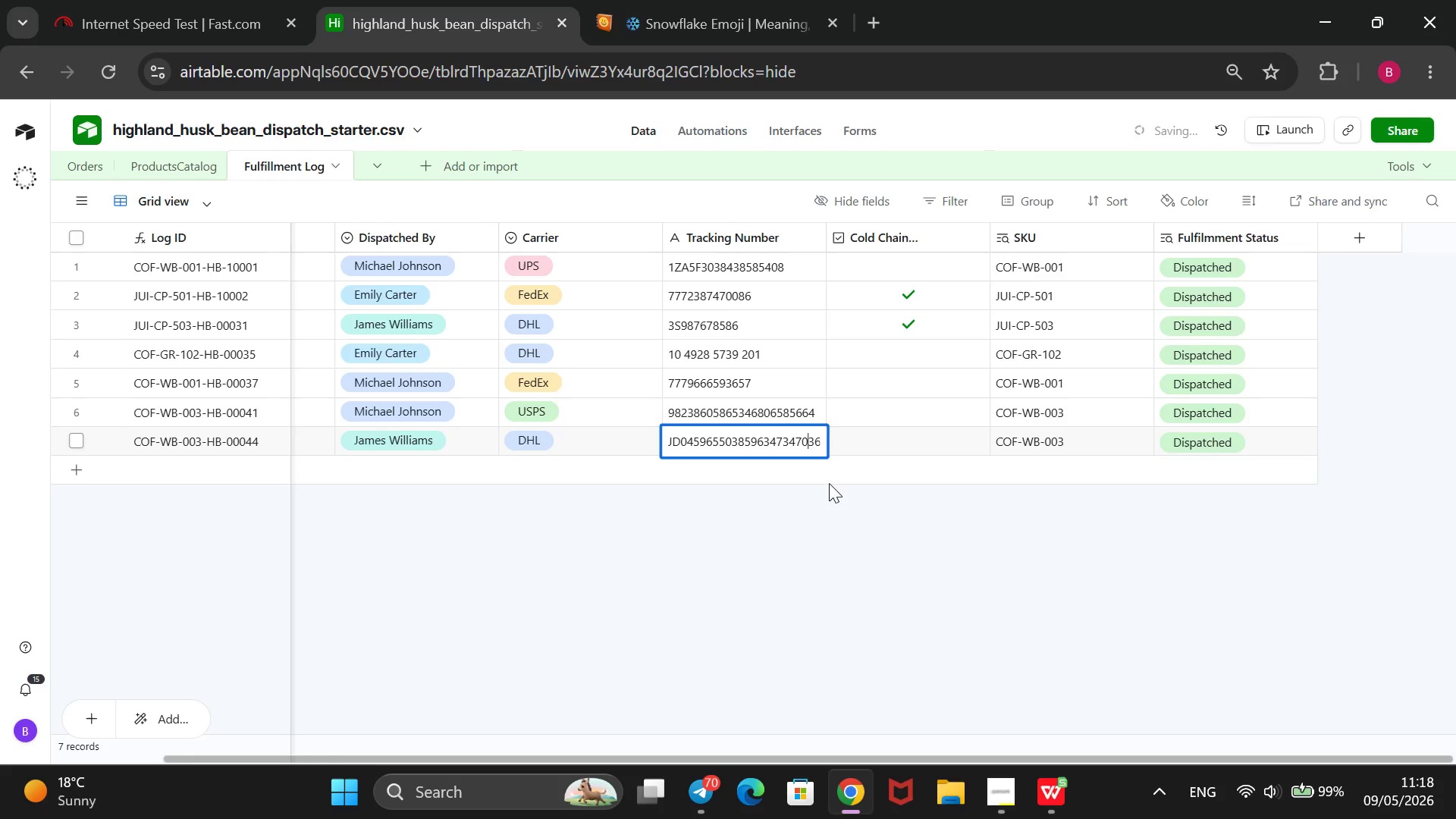 
key(ArrowRight)
 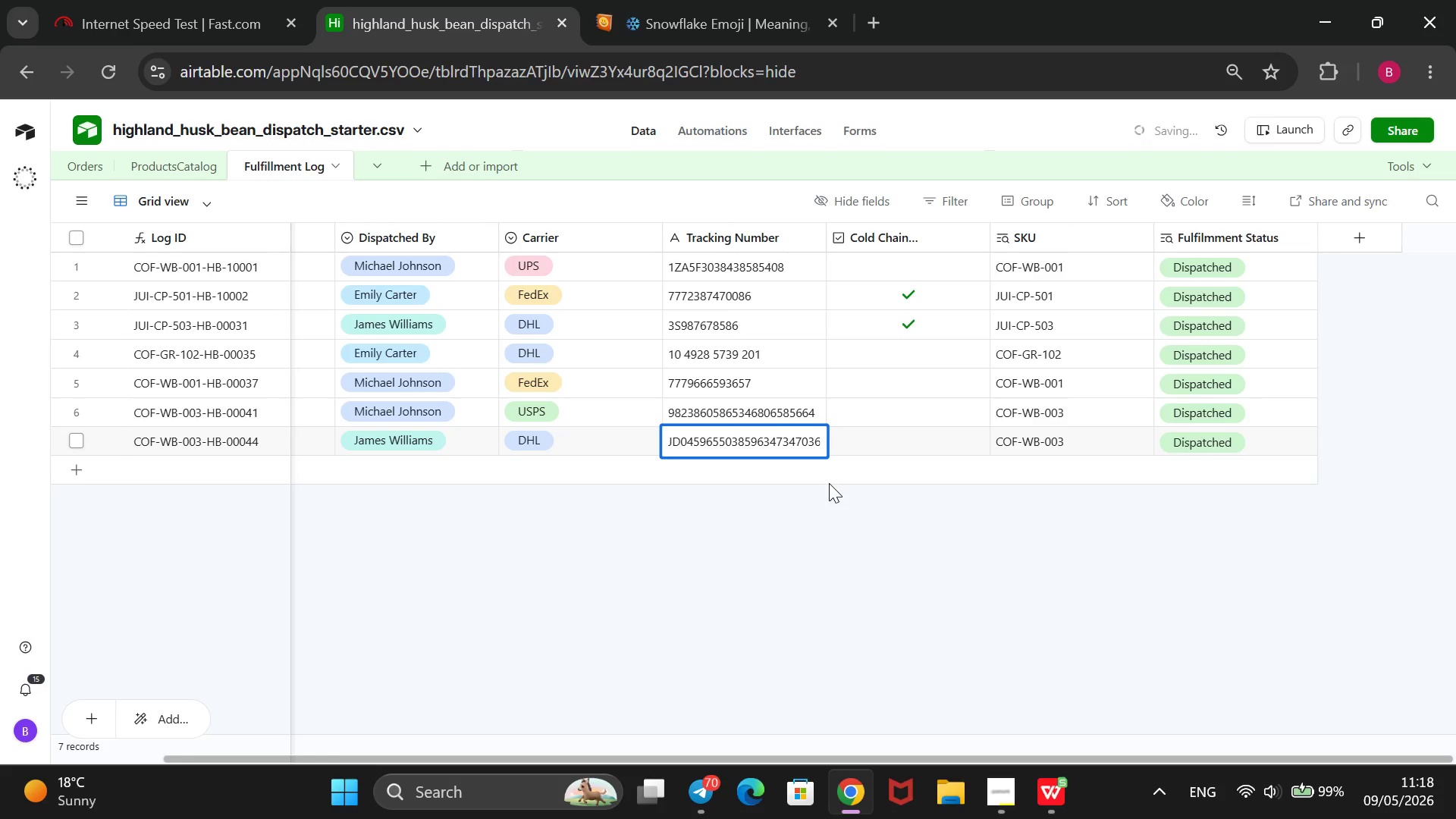 
key(ArrowRight)
 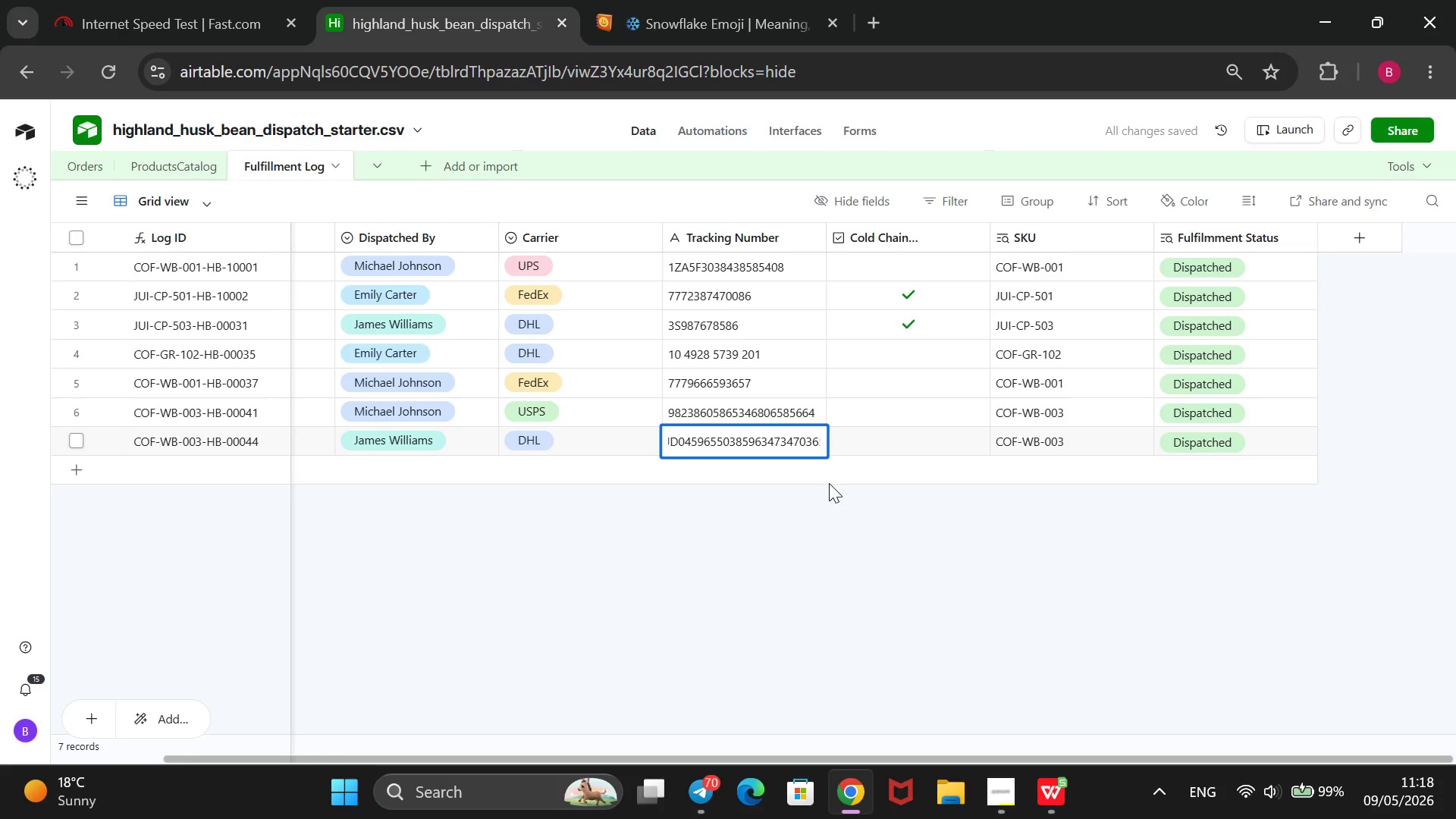 
hold_key(key=Backspace, duration=0.89)
 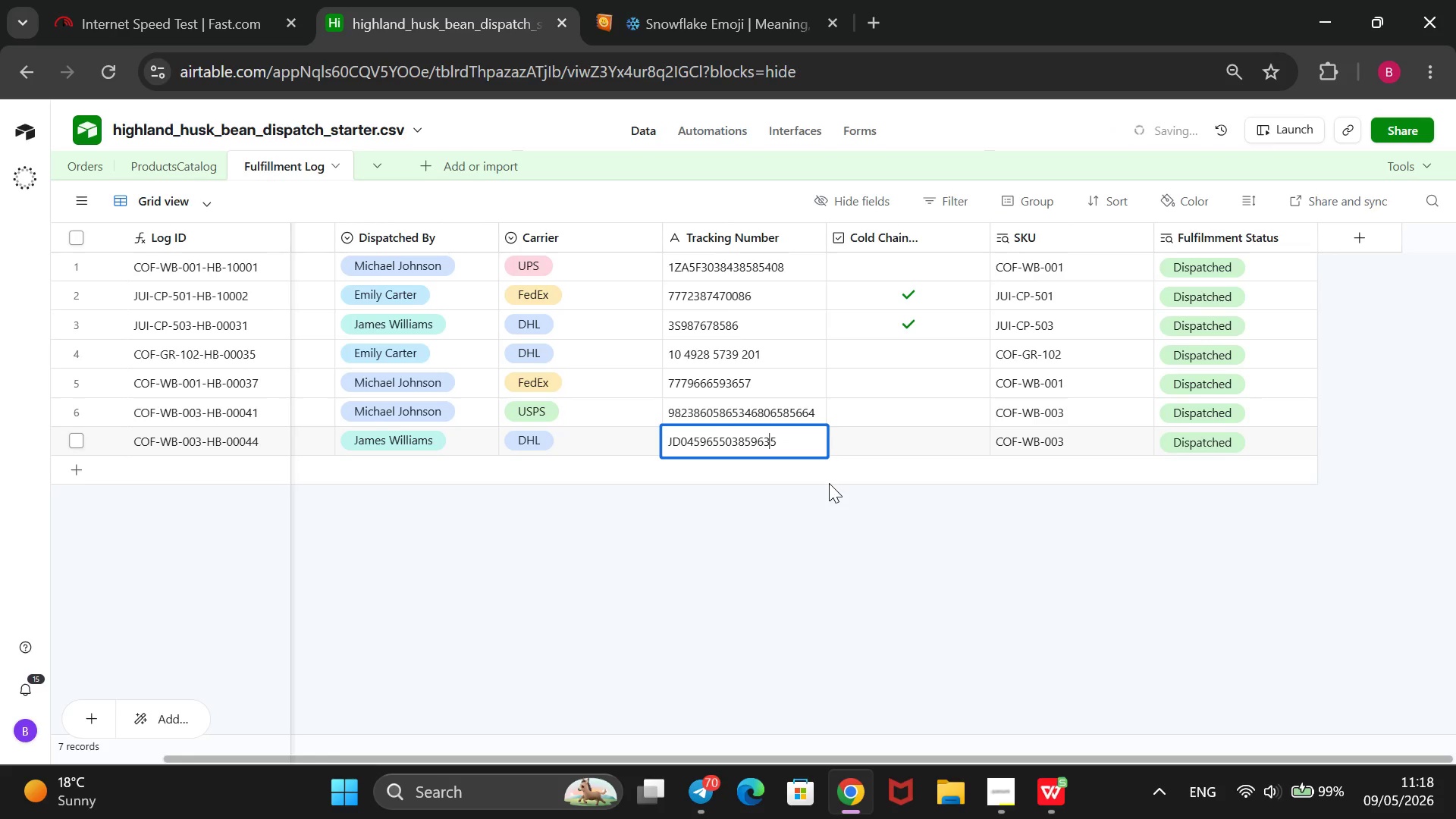 
key(ArrowRight)
 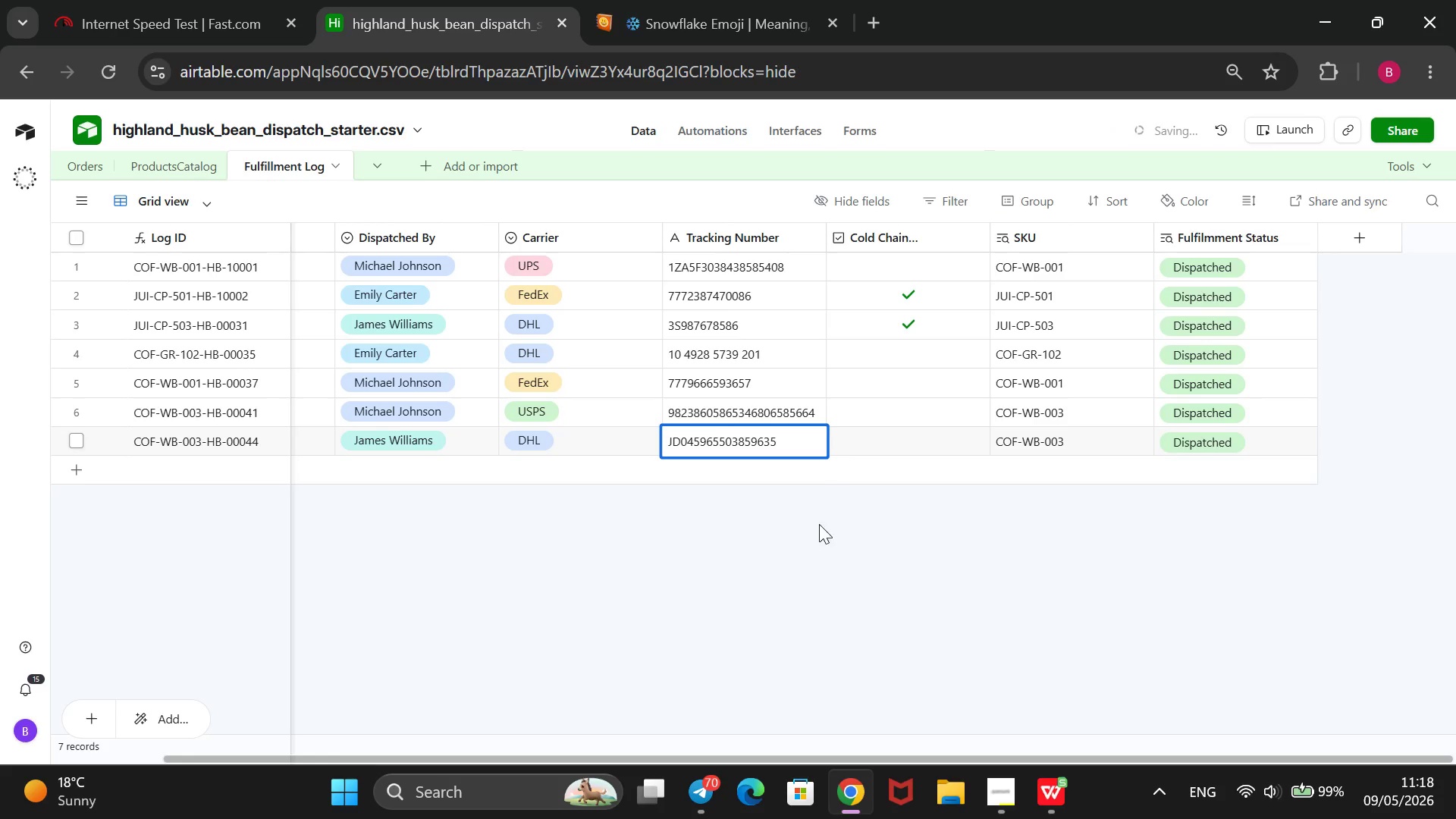 
left_click([814, 532])
 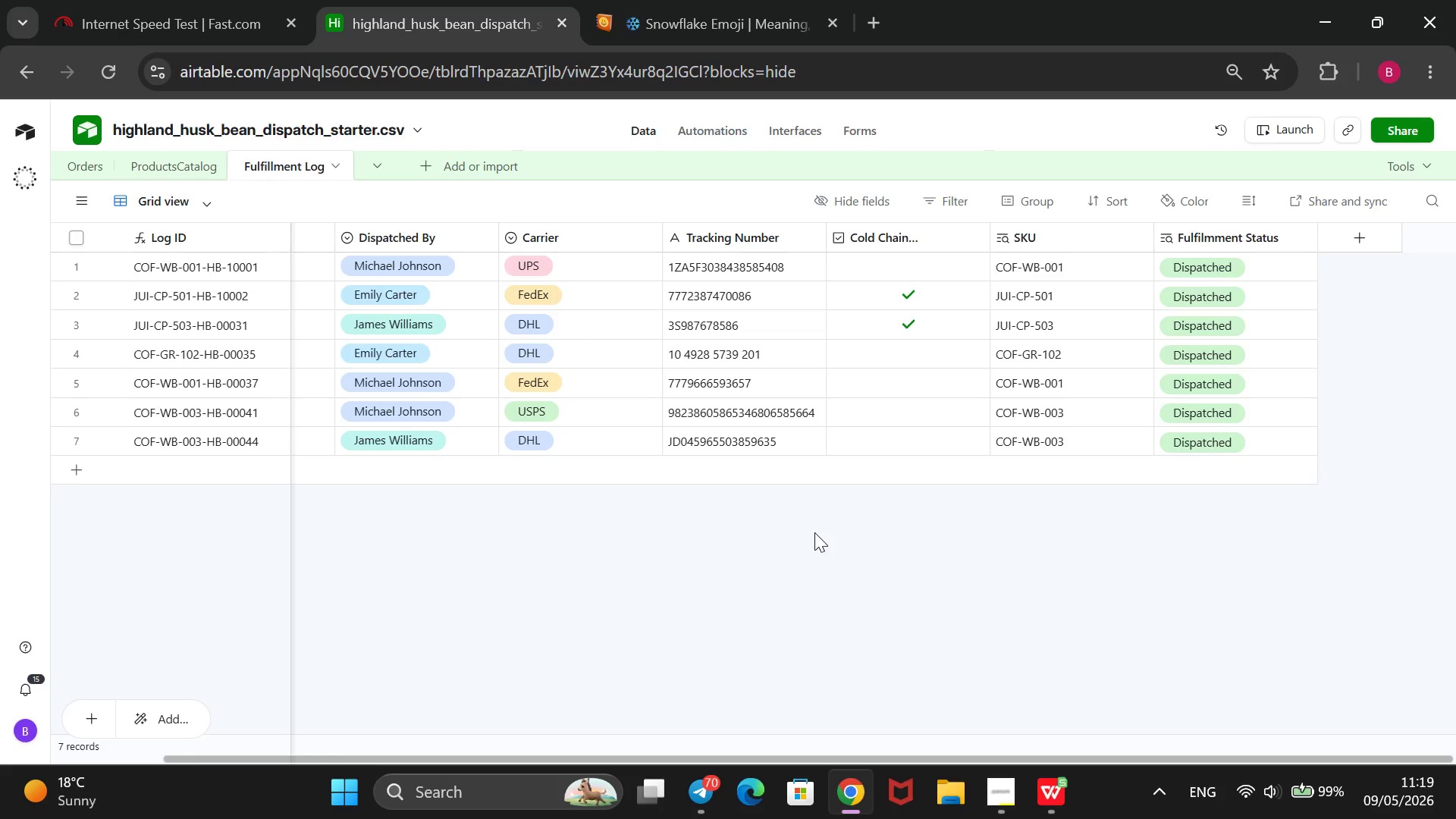 
wait(31.08)
 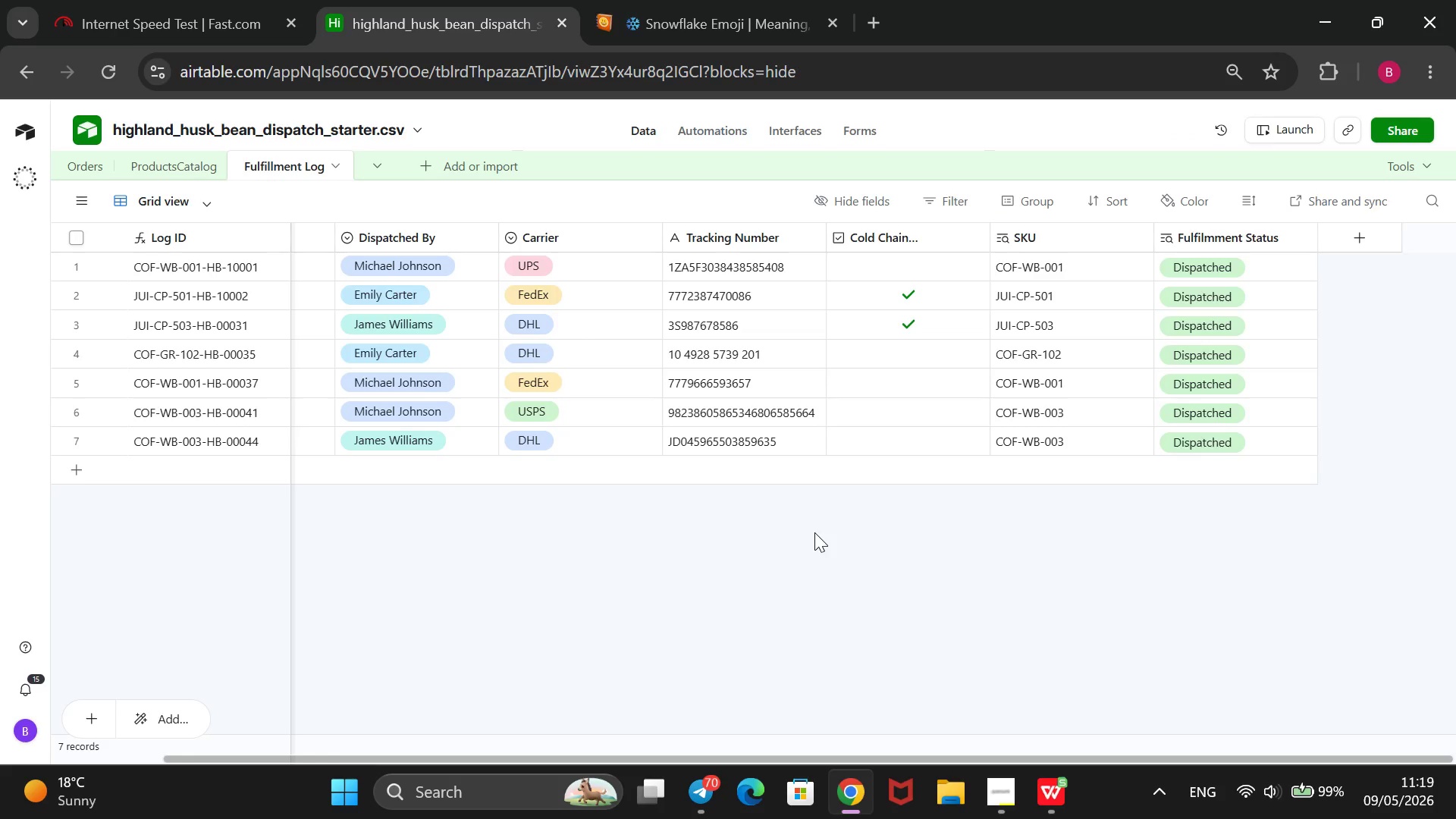 
left_click([202, 172])
 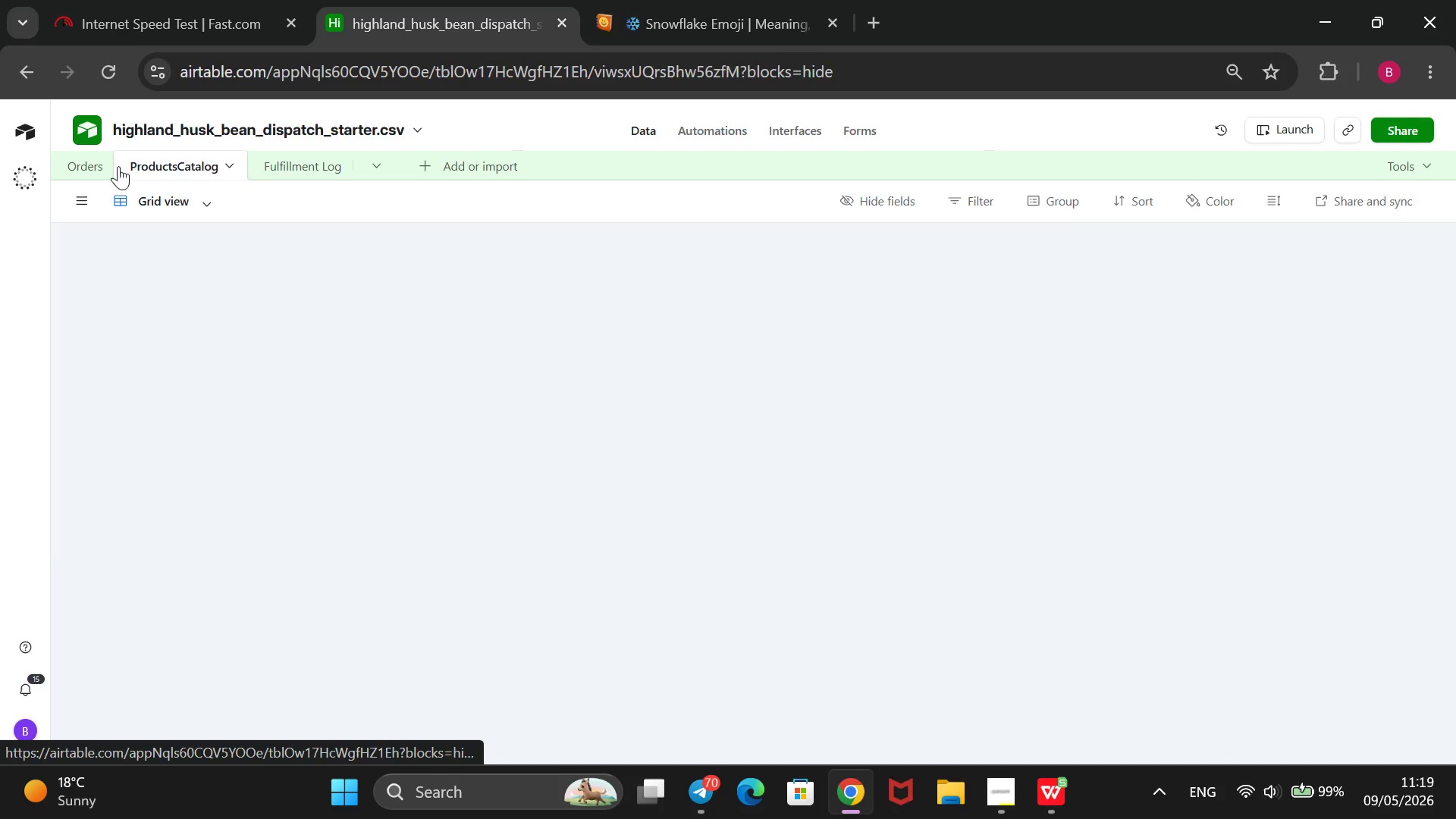 
left_click([97, 164])
 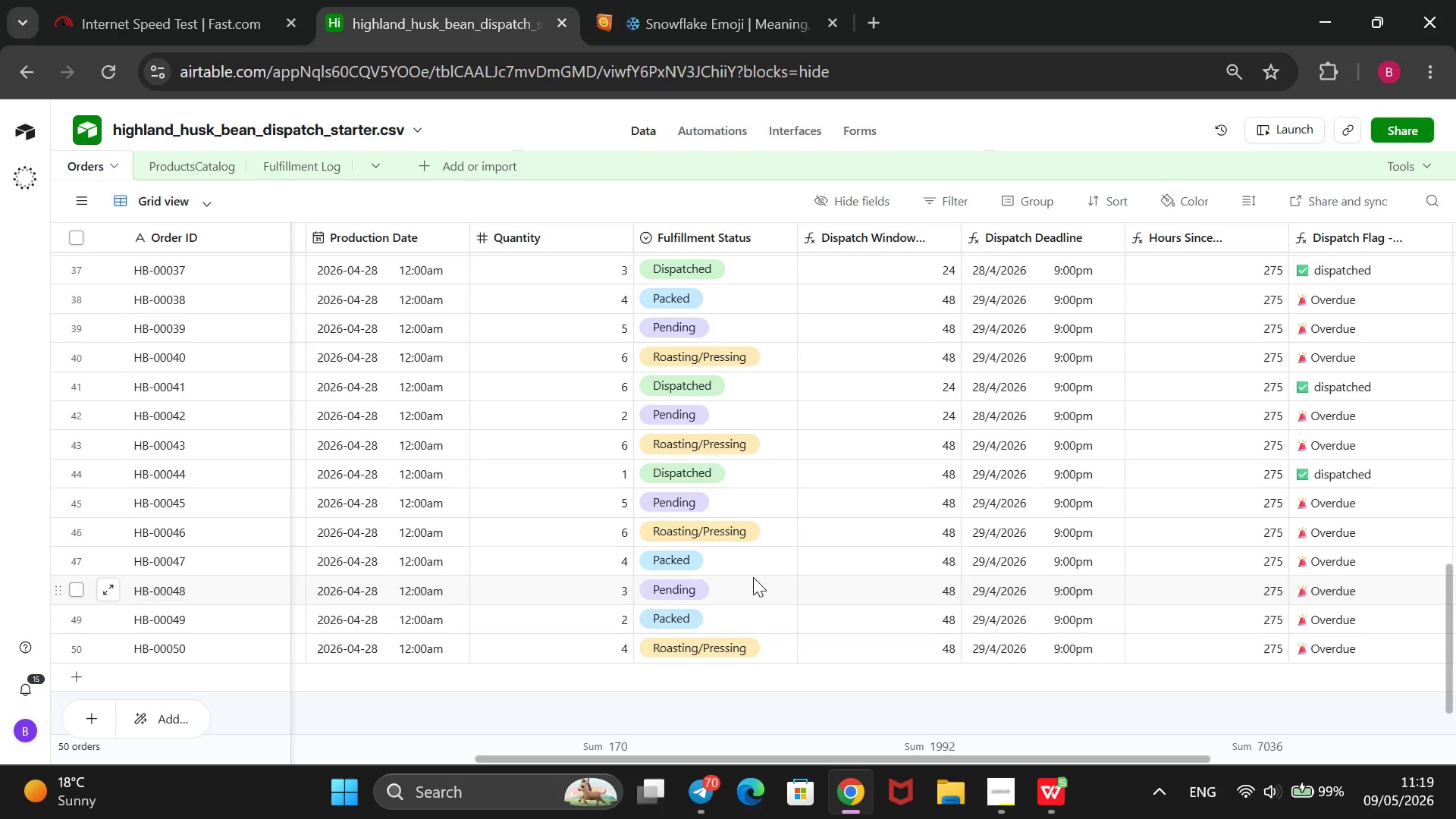 